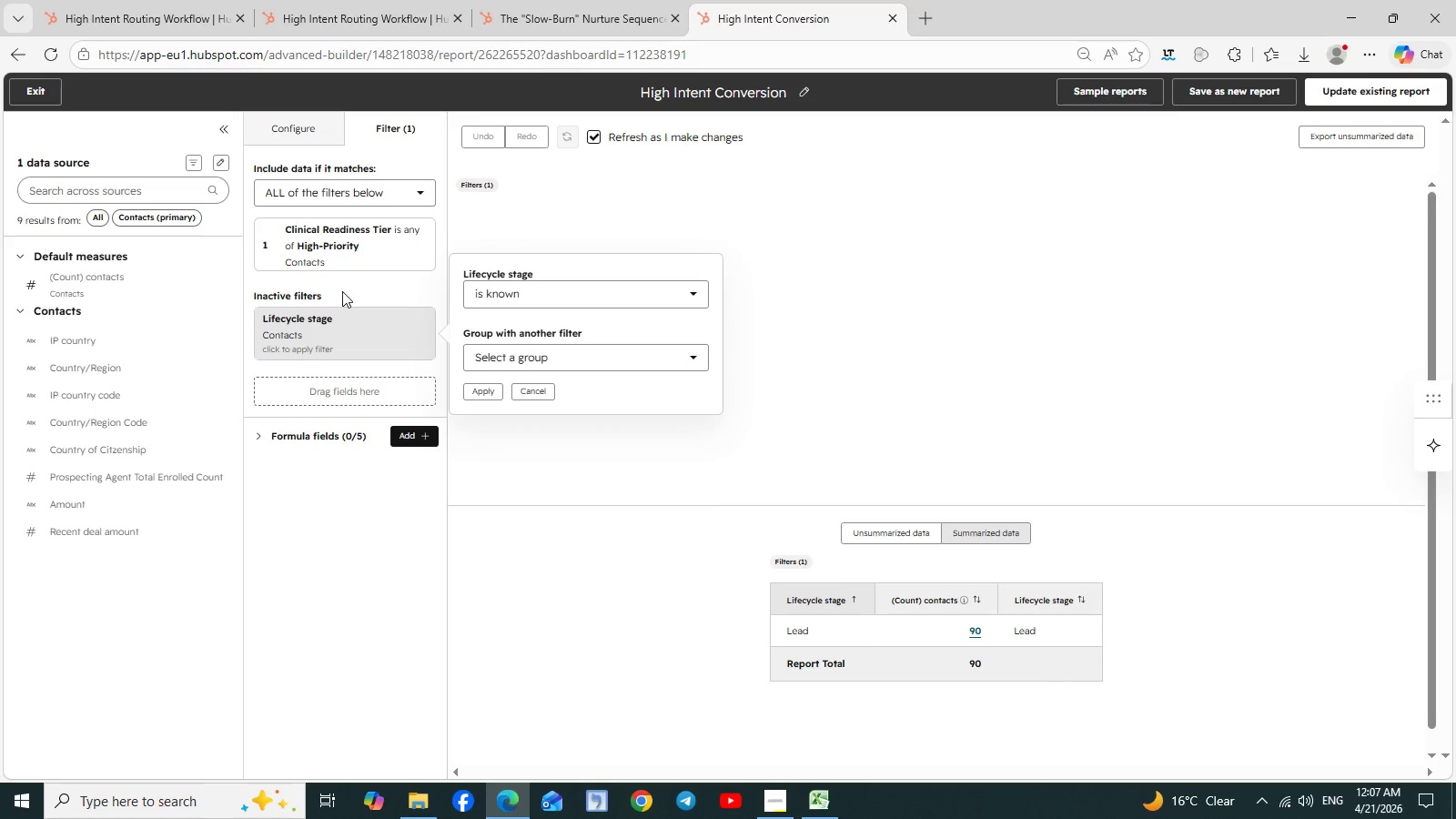 
wait(5.47)
 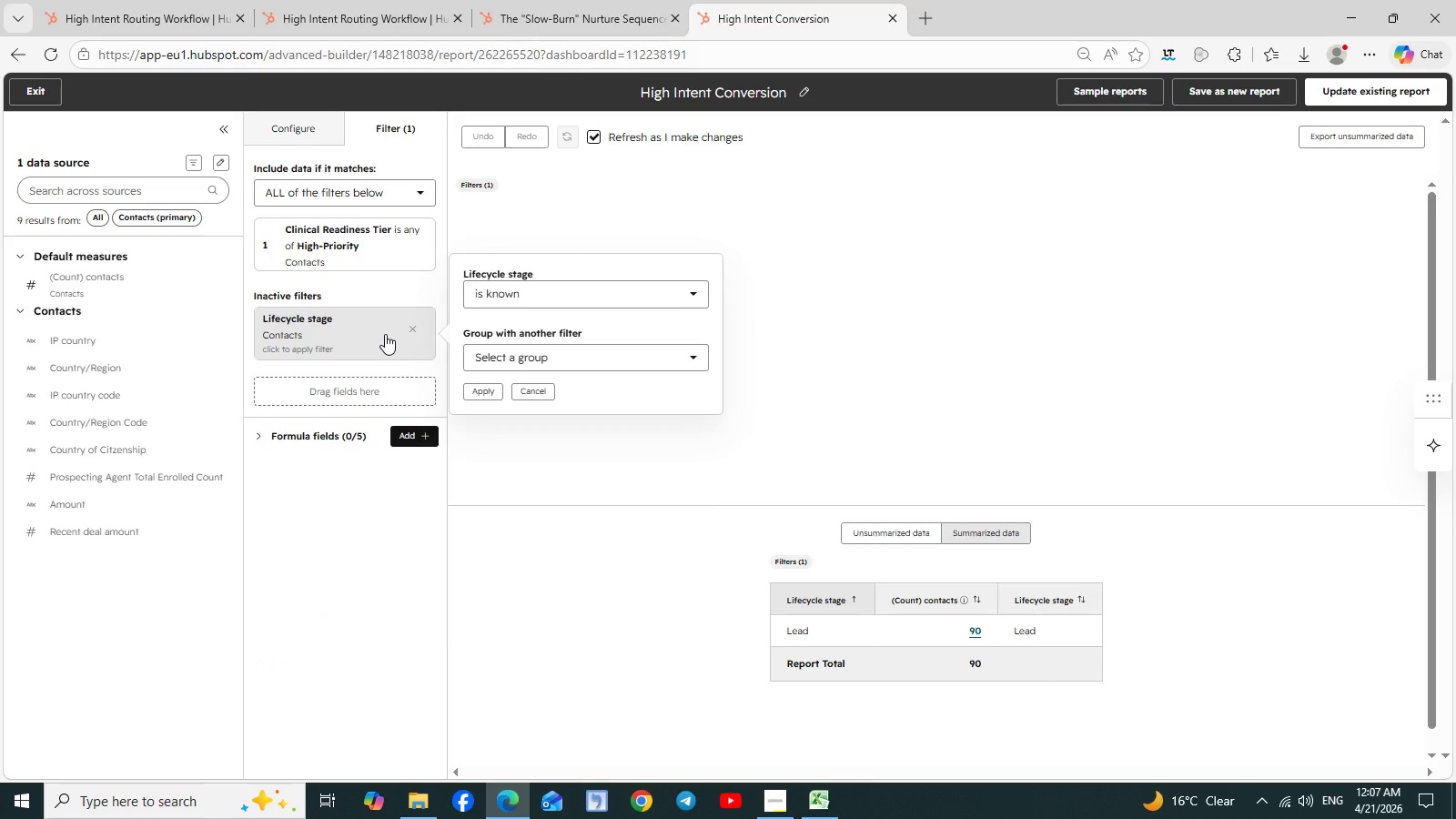 
left_click([396, 255])
 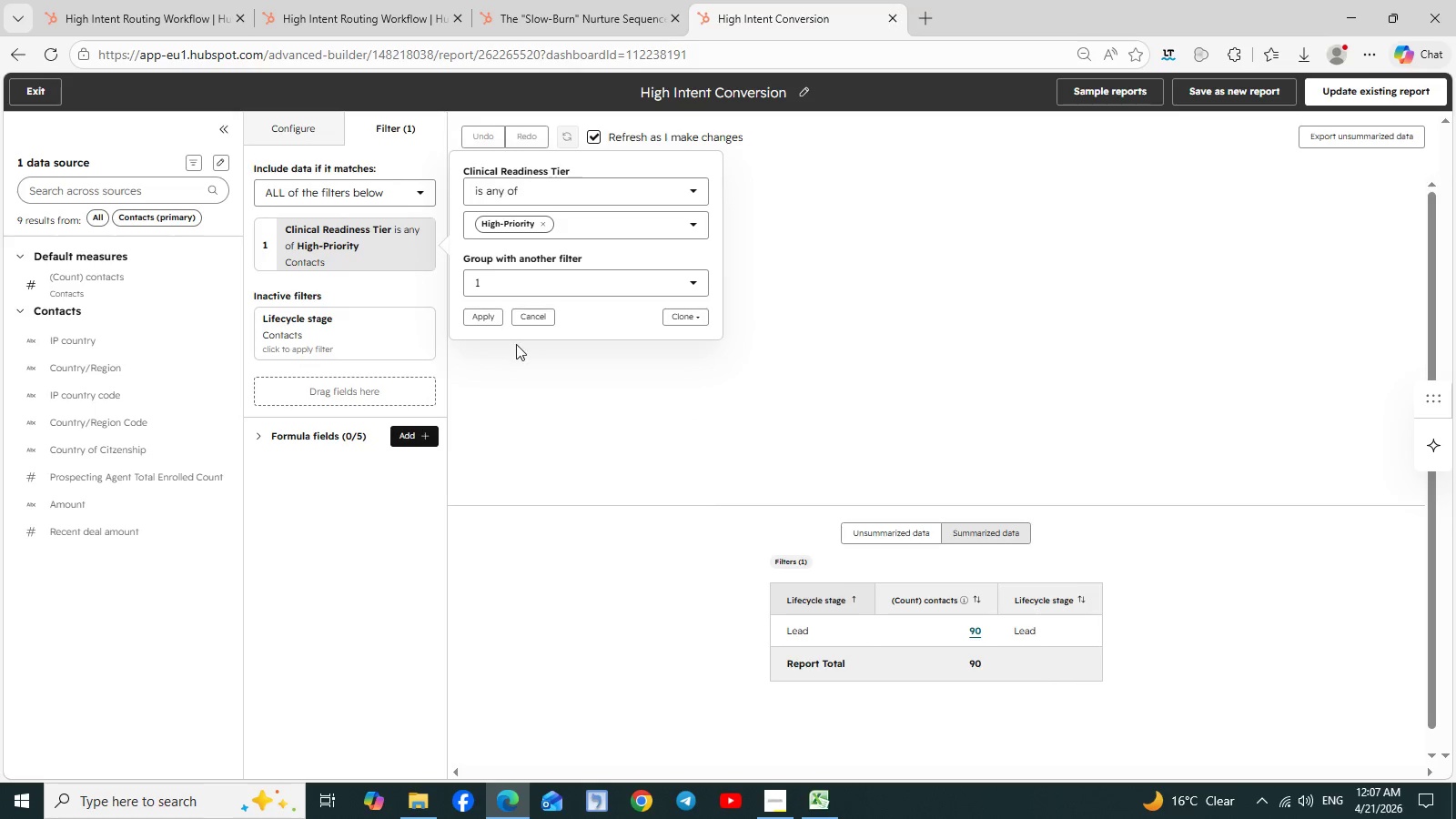 
left_click([540, 321])
 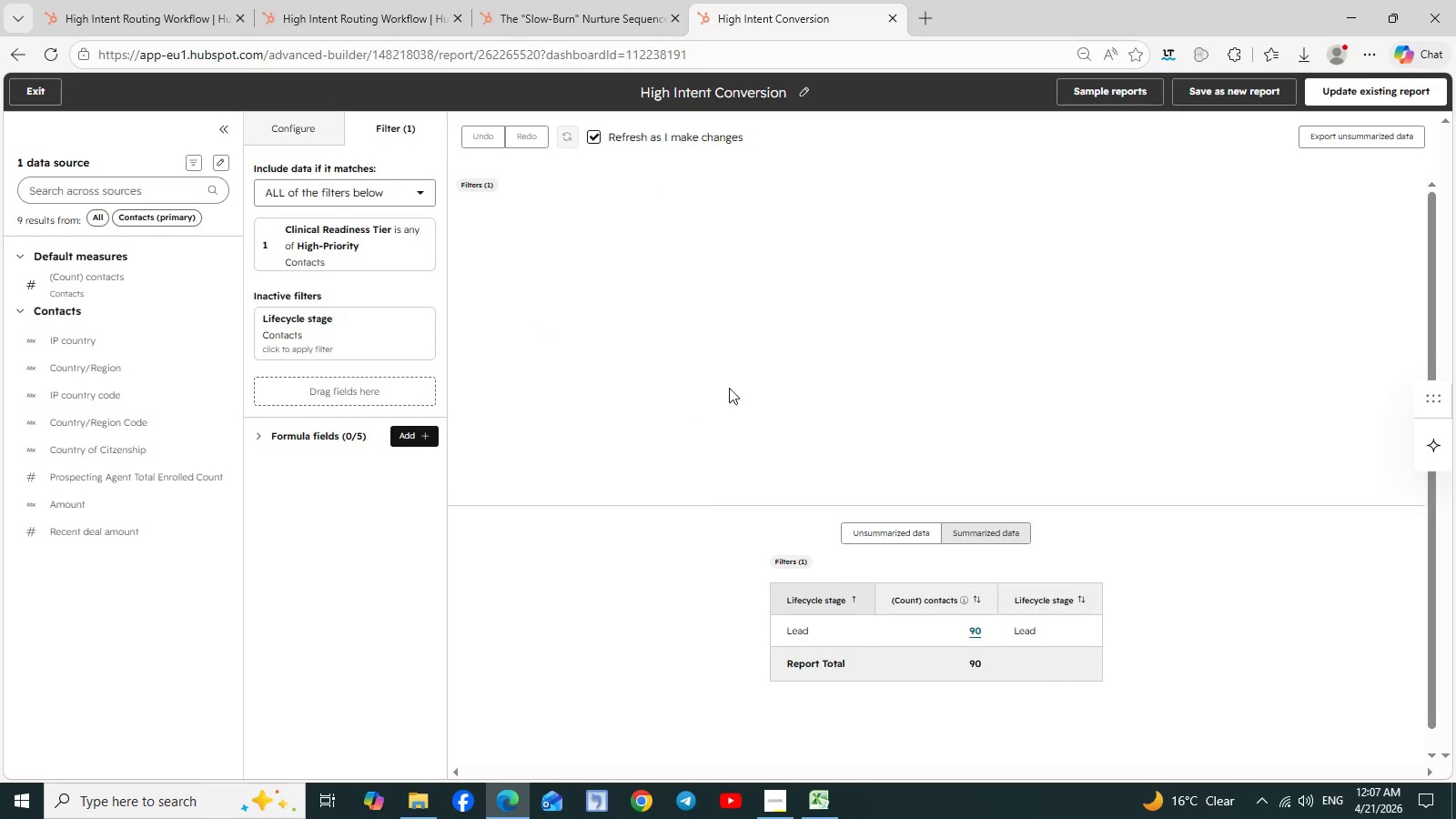 
left_click([732, 389])
 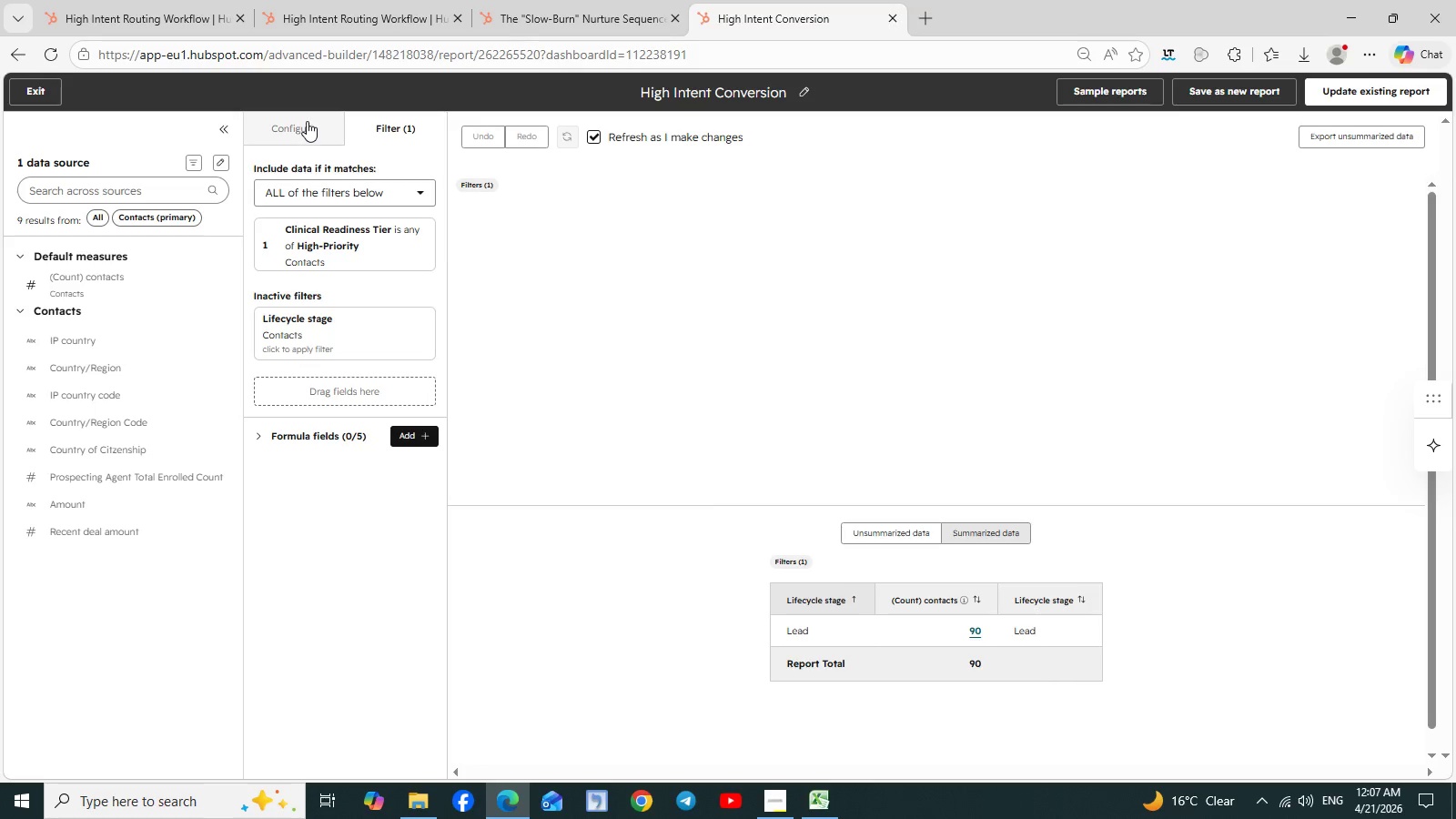 
left_click([313, 121])
 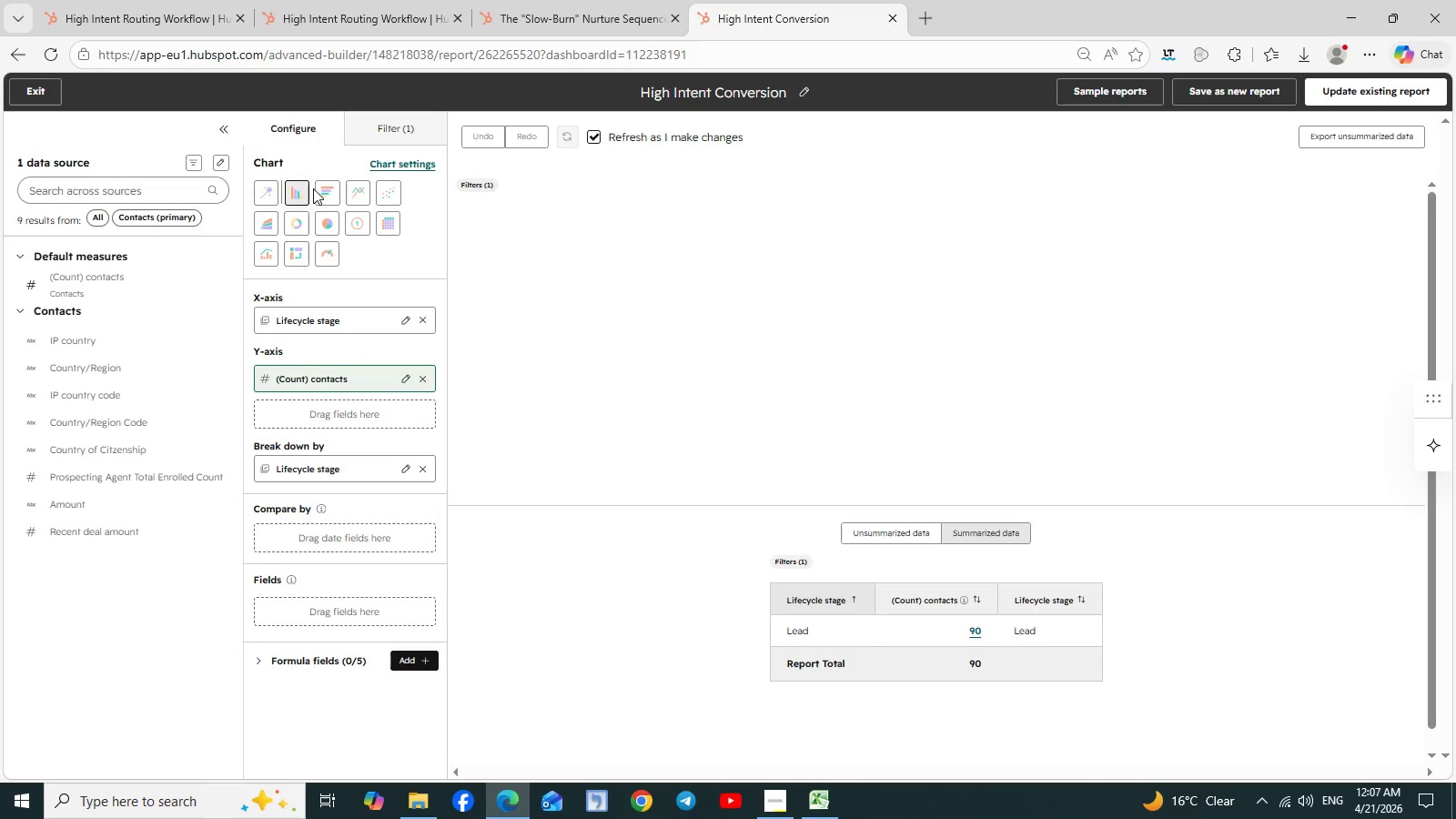 
left_click([336, 187])
 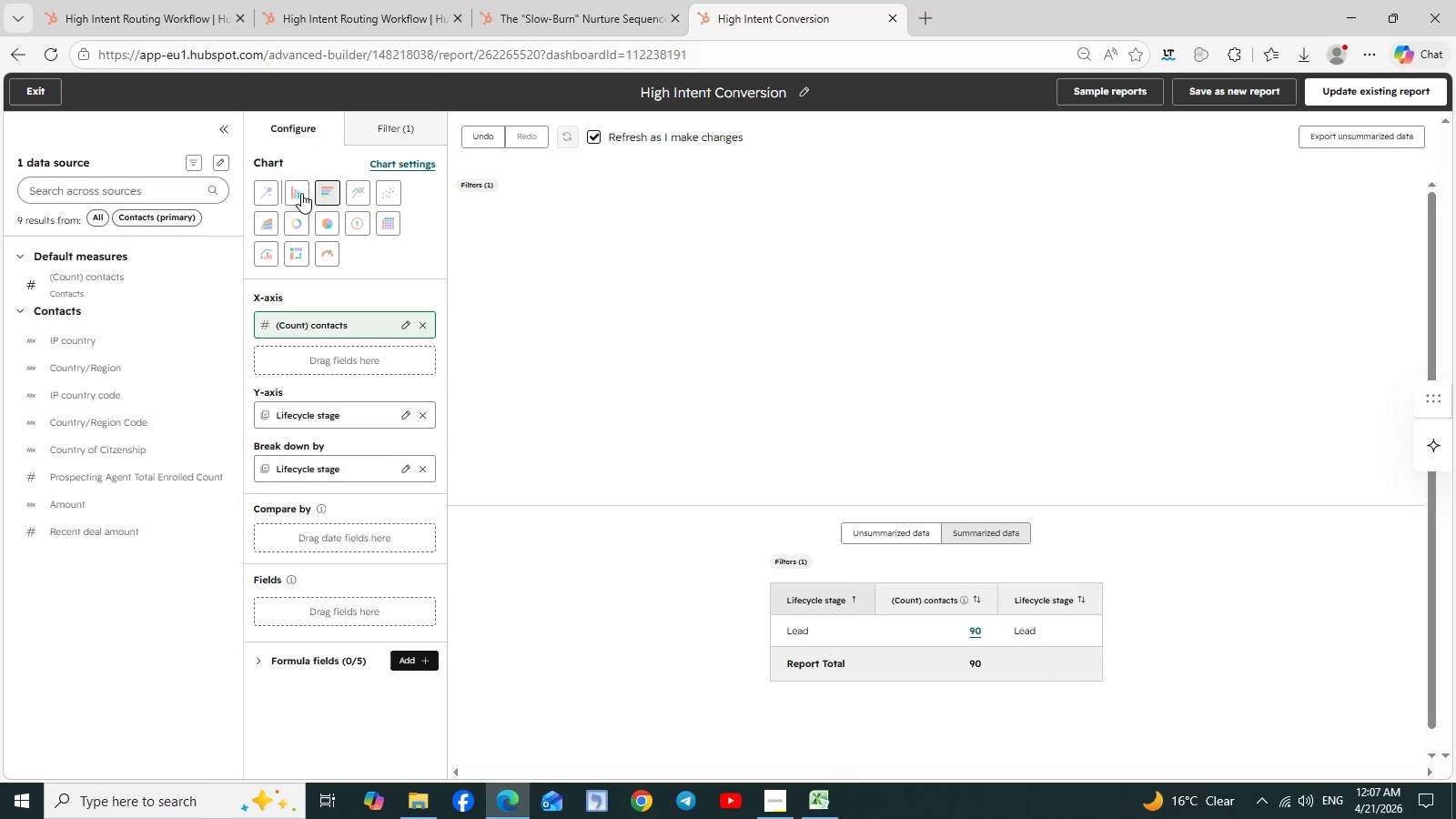 
left_click([301, 193])
 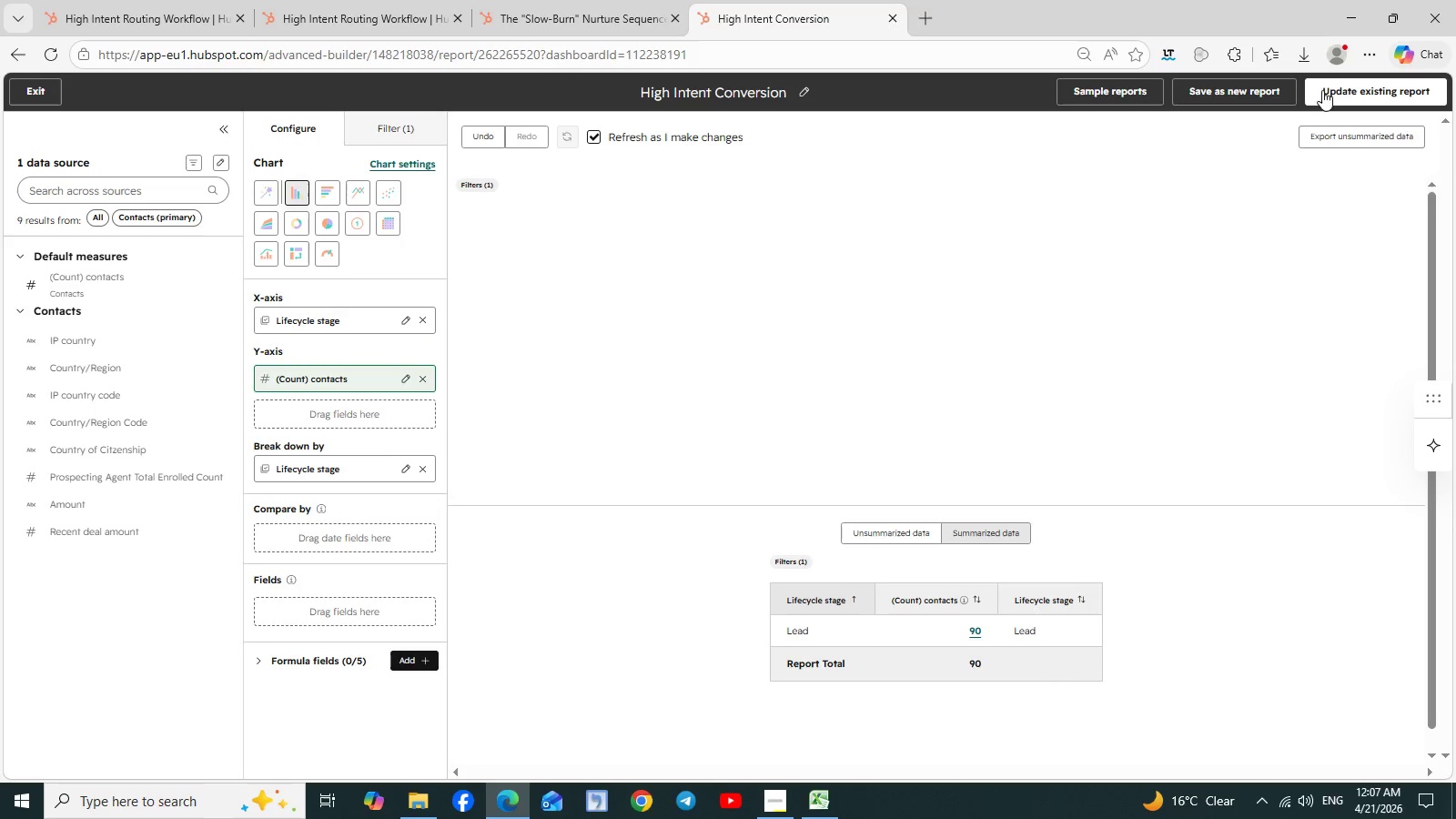 
left_click([1359, 98])
 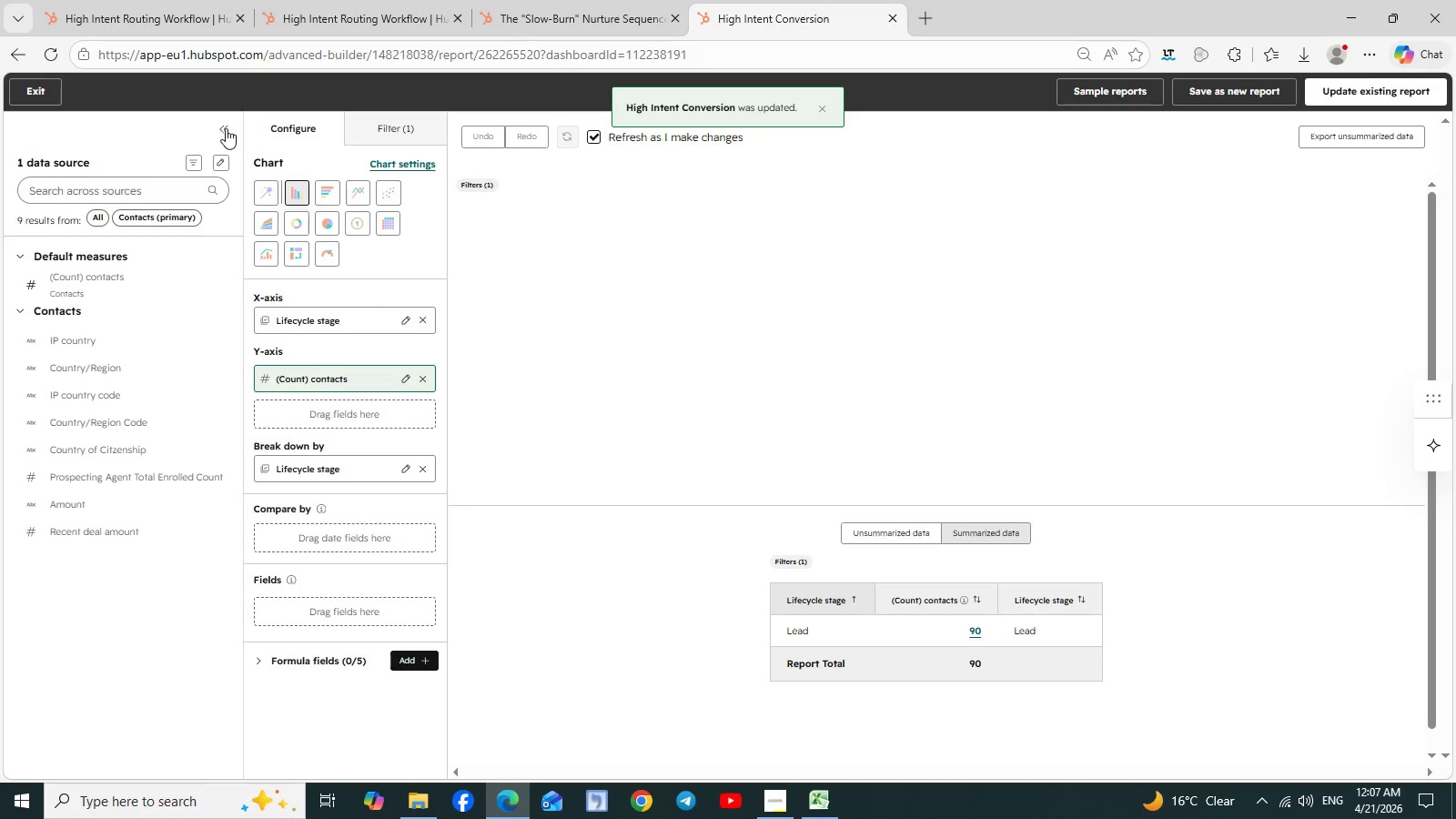 
wait(5.25)
 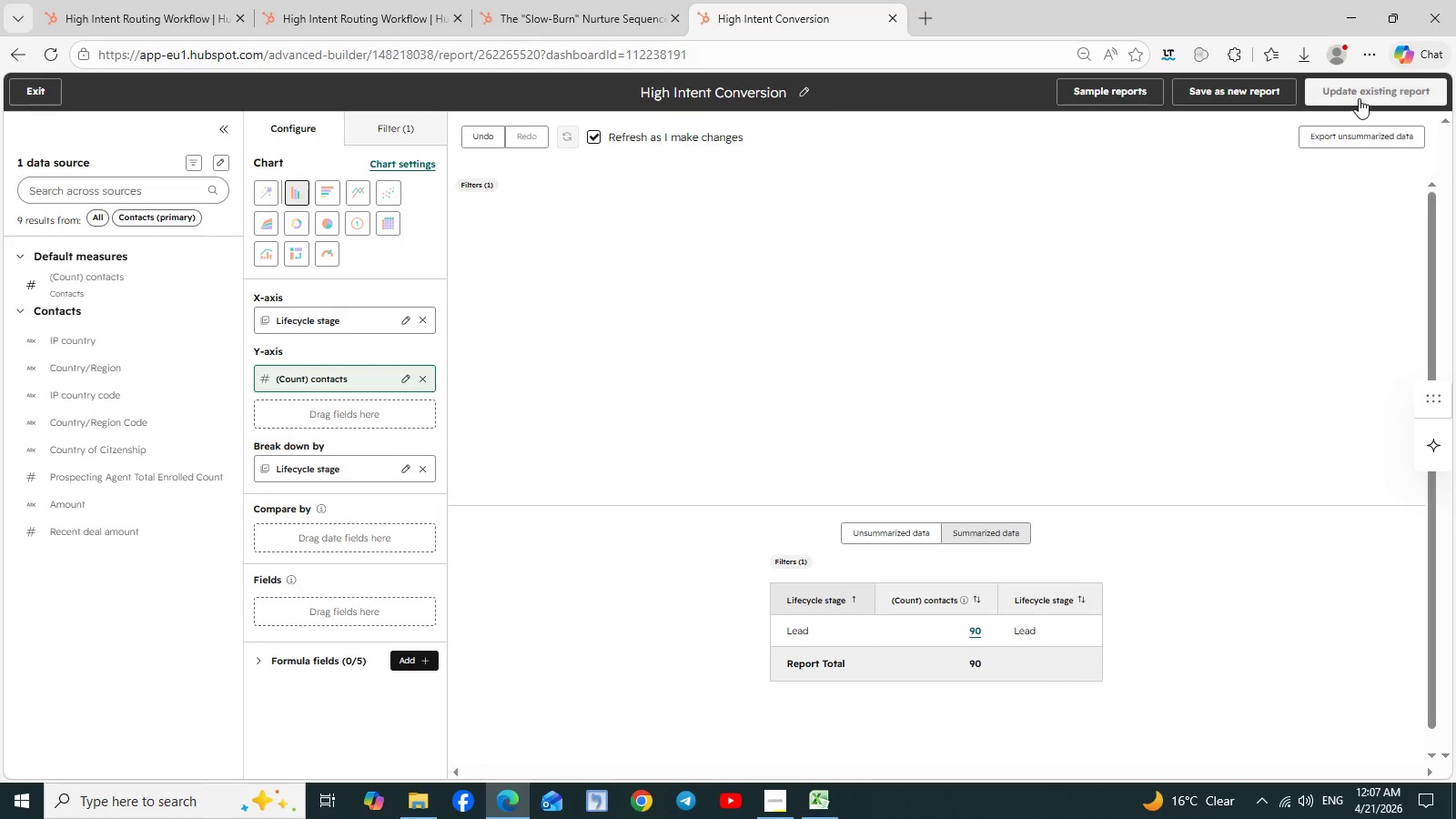 
left_click([38, 98])
 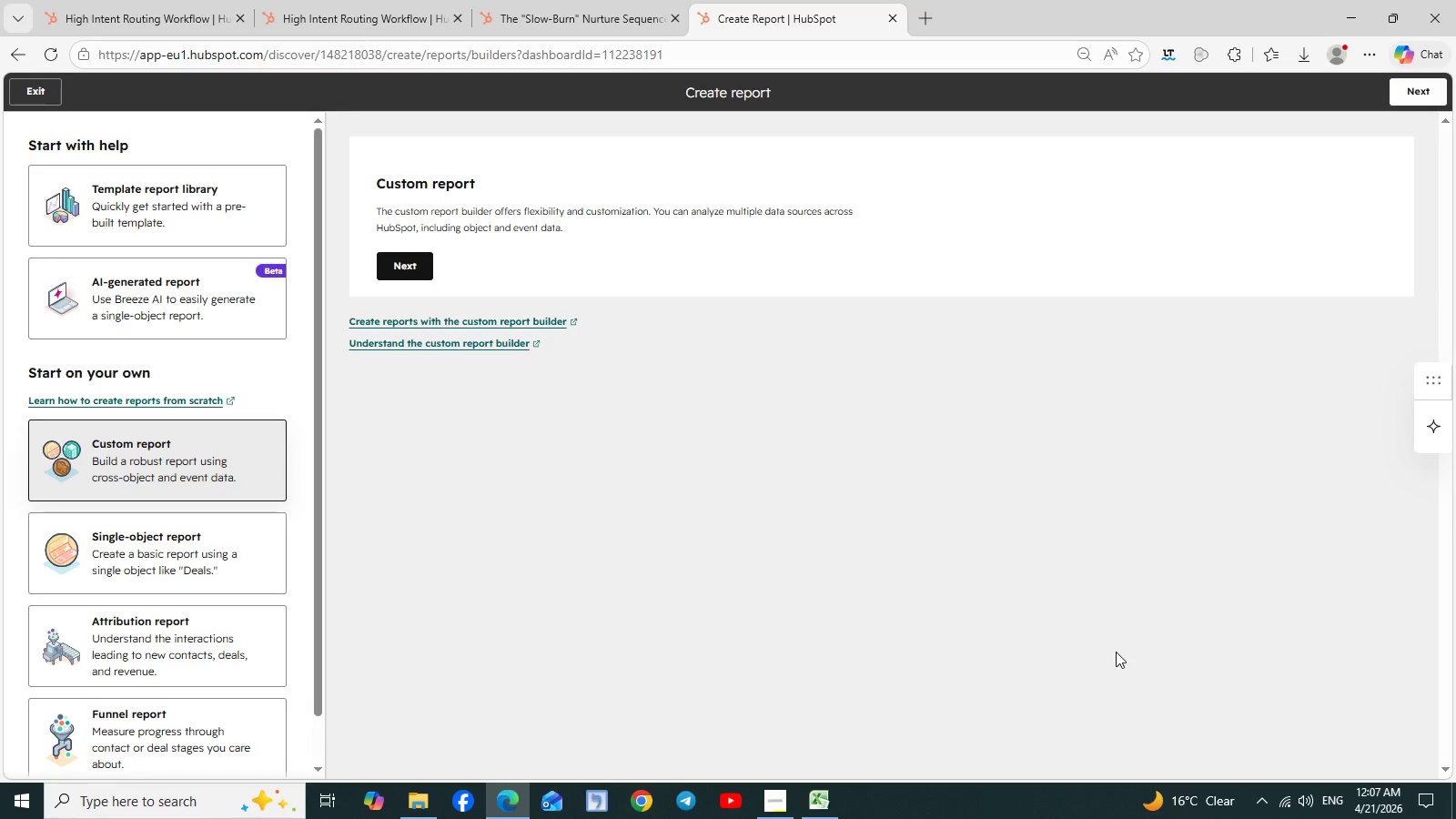 
wait(16.25)
 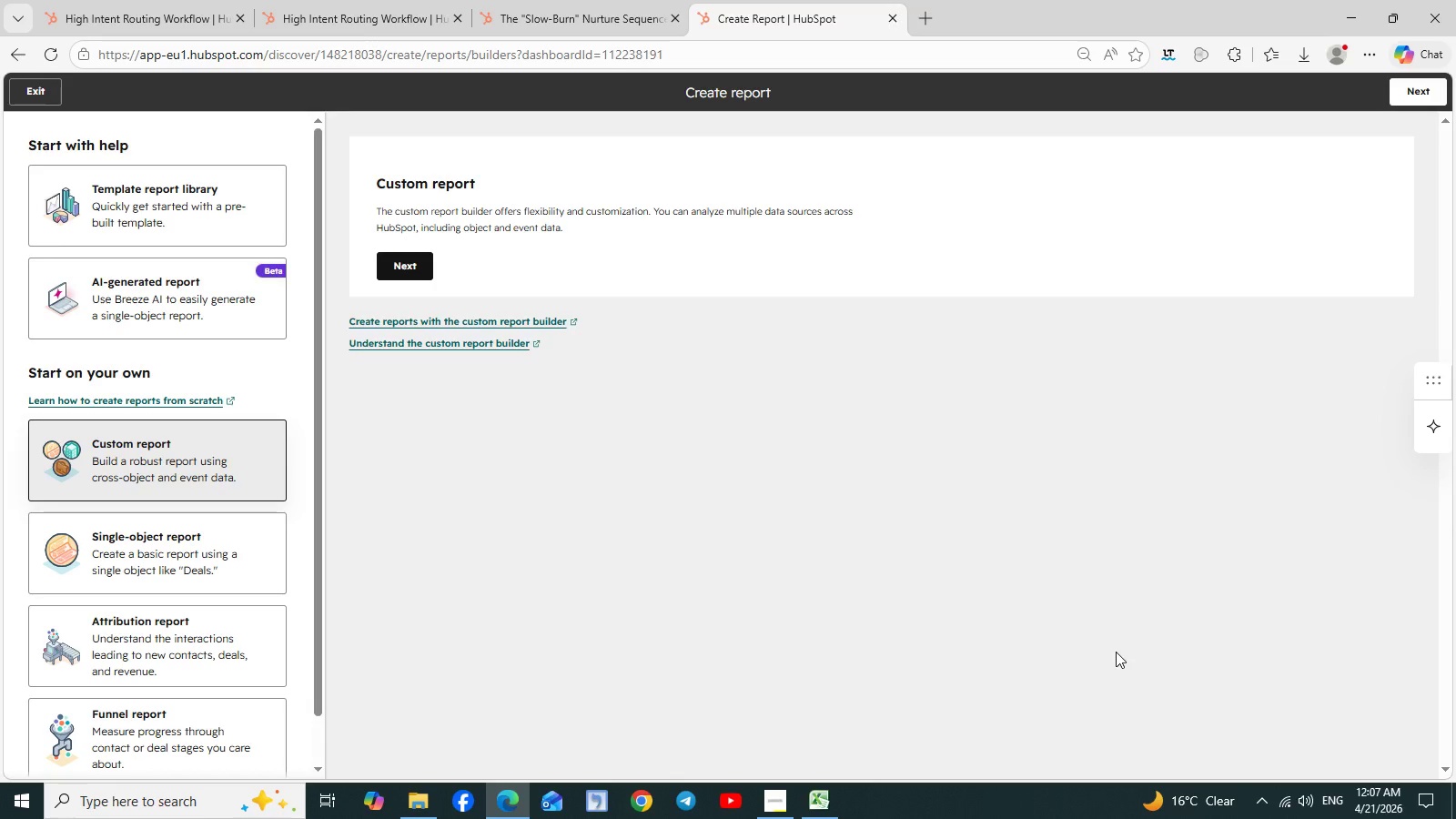 
left_click([31, 87])
 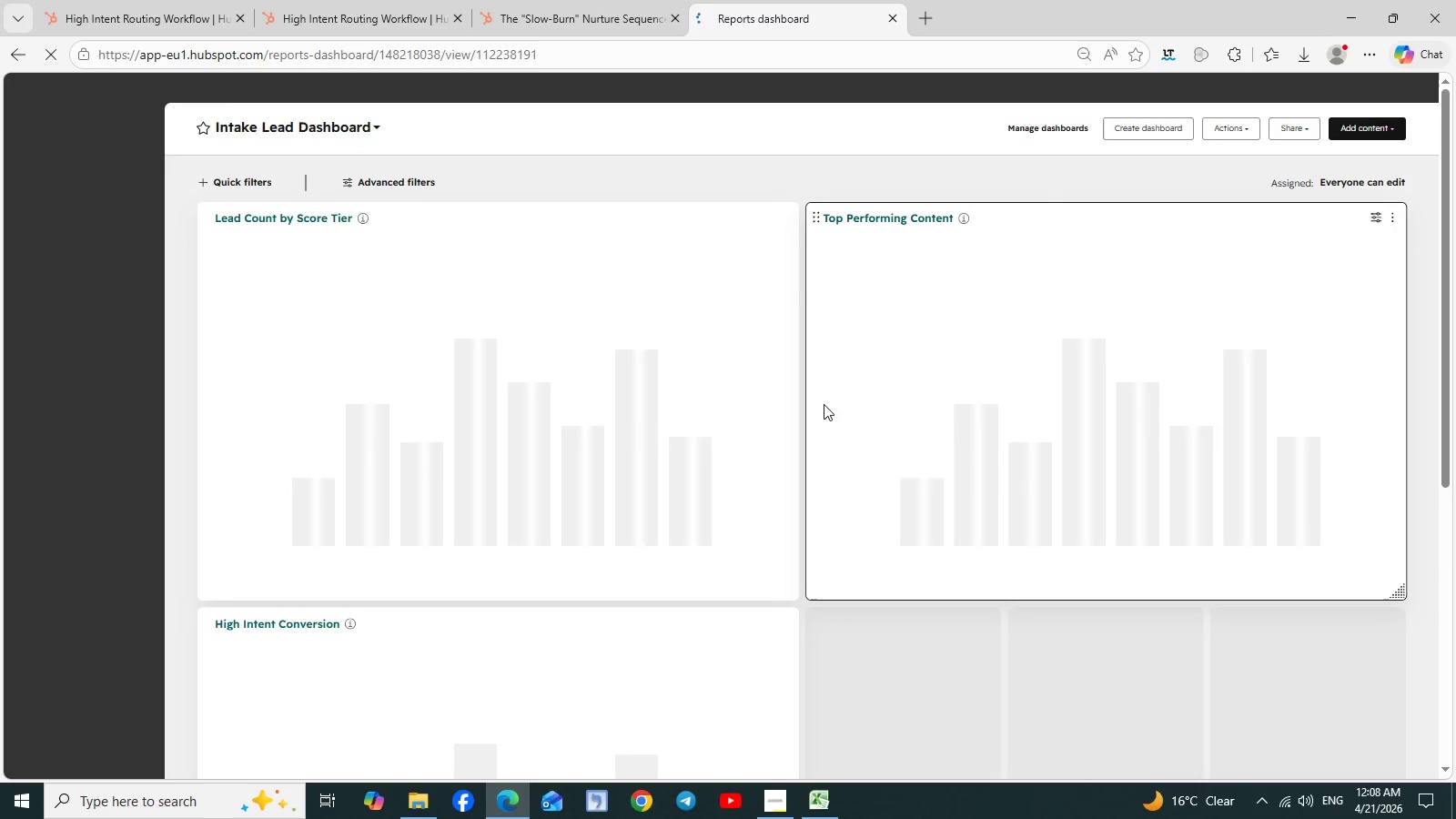 
wait(9.86)
 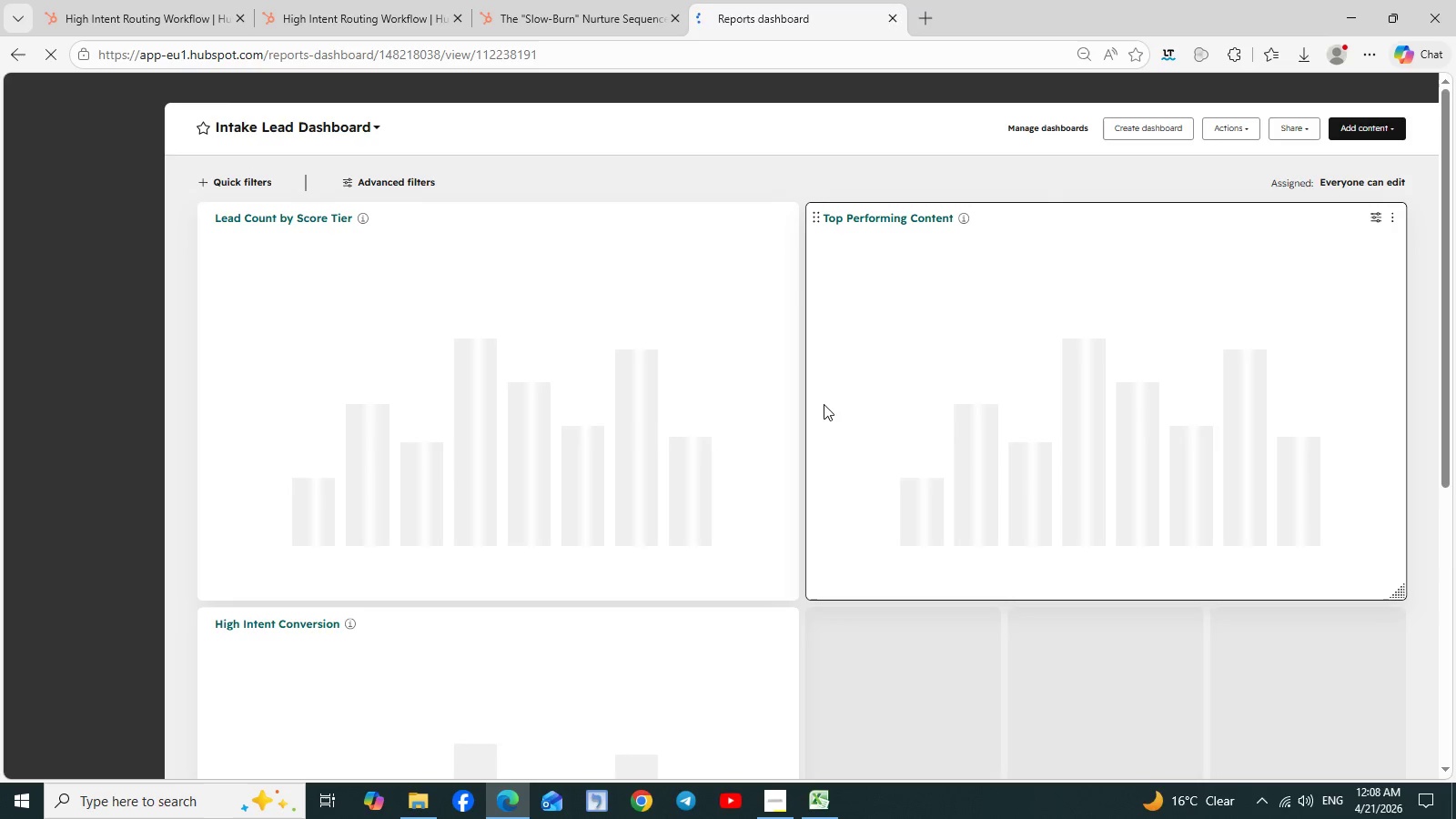 
scroll: coordinate [824, 404], scroll_direction: down, amount: 2.0
 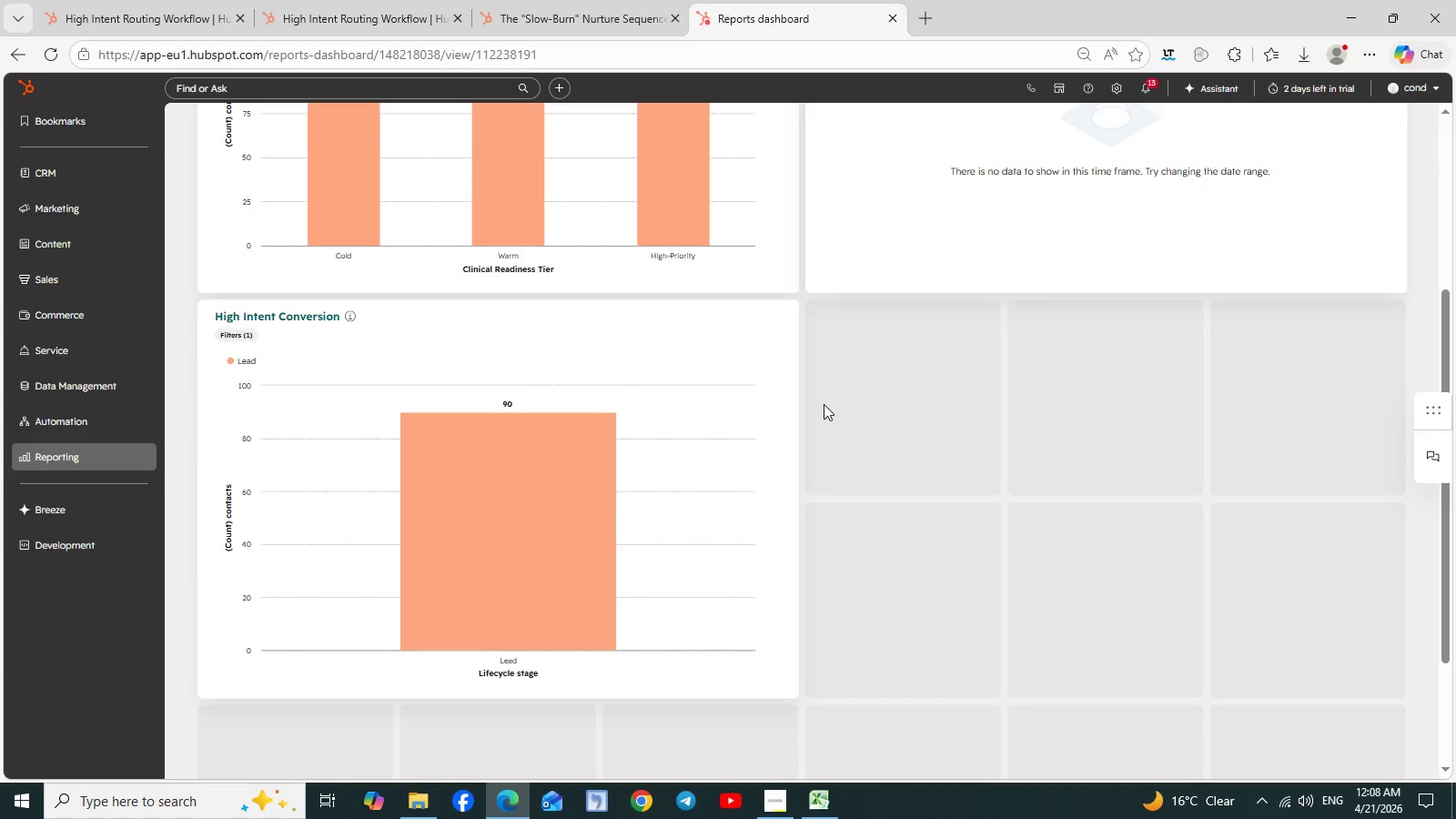 
wait(36.97)
 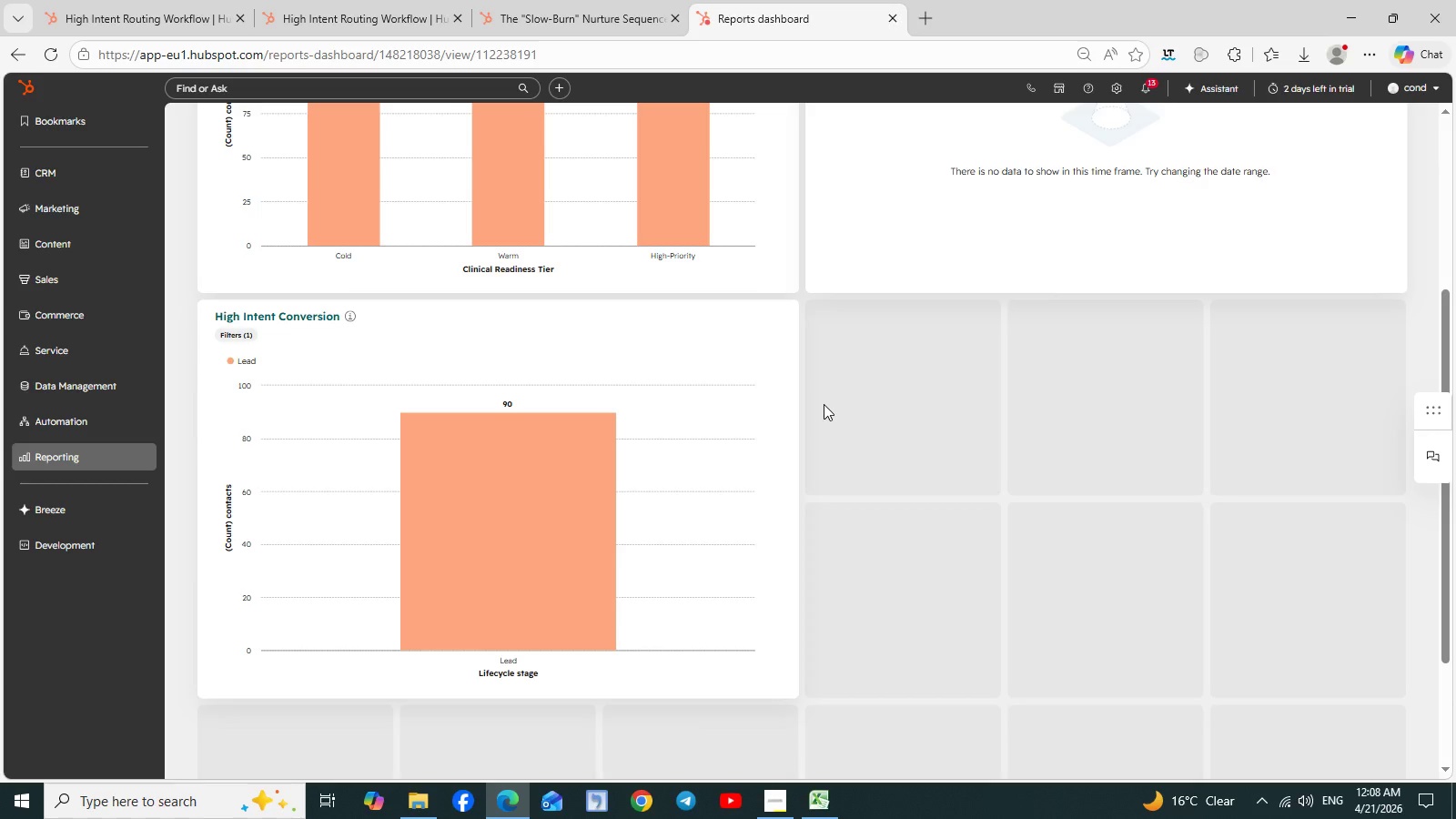 
scroll: coordinate [824, 404], scroll_direction: up, amount: 13.0
 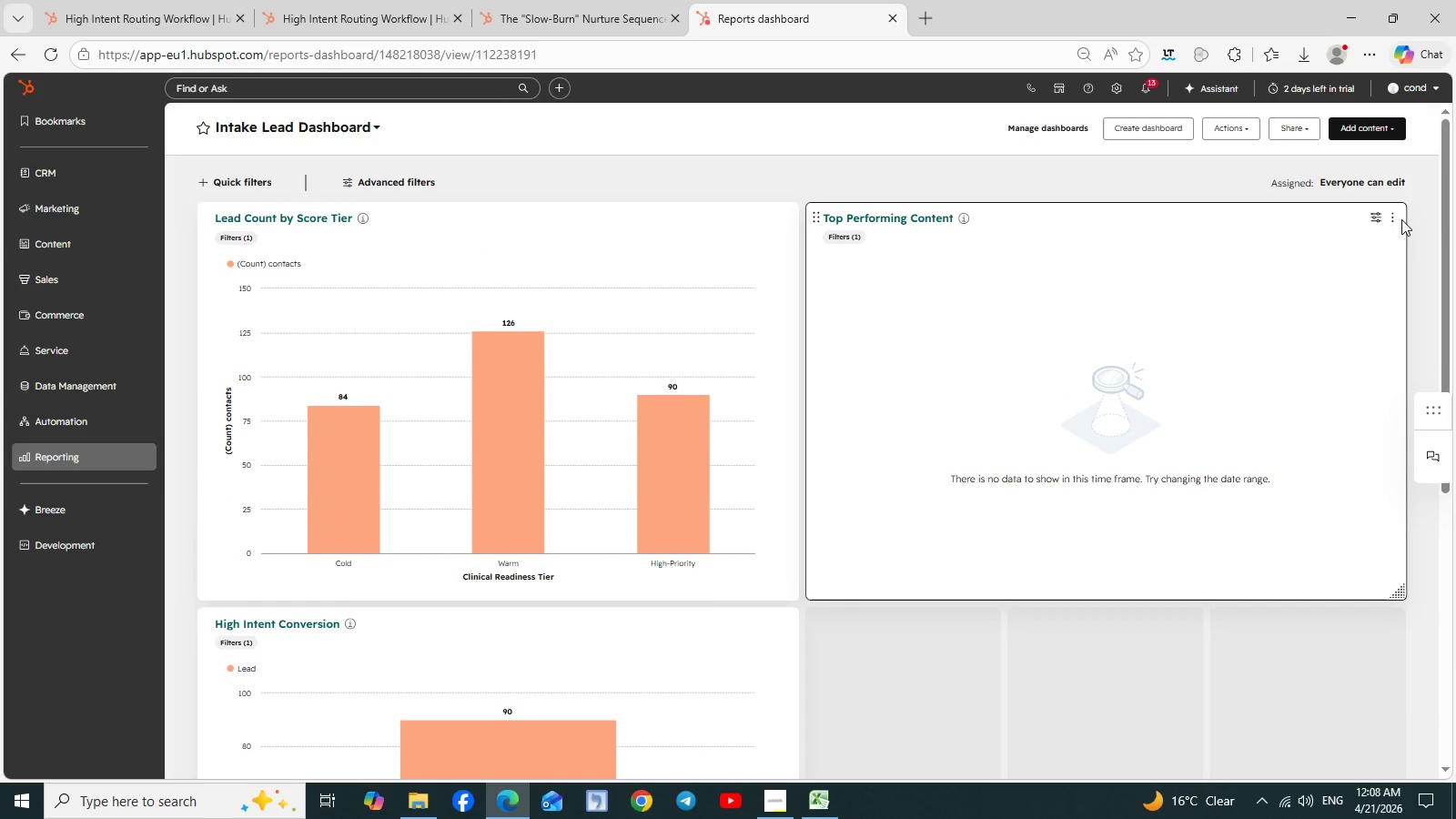 
left_click([1395, 219])
 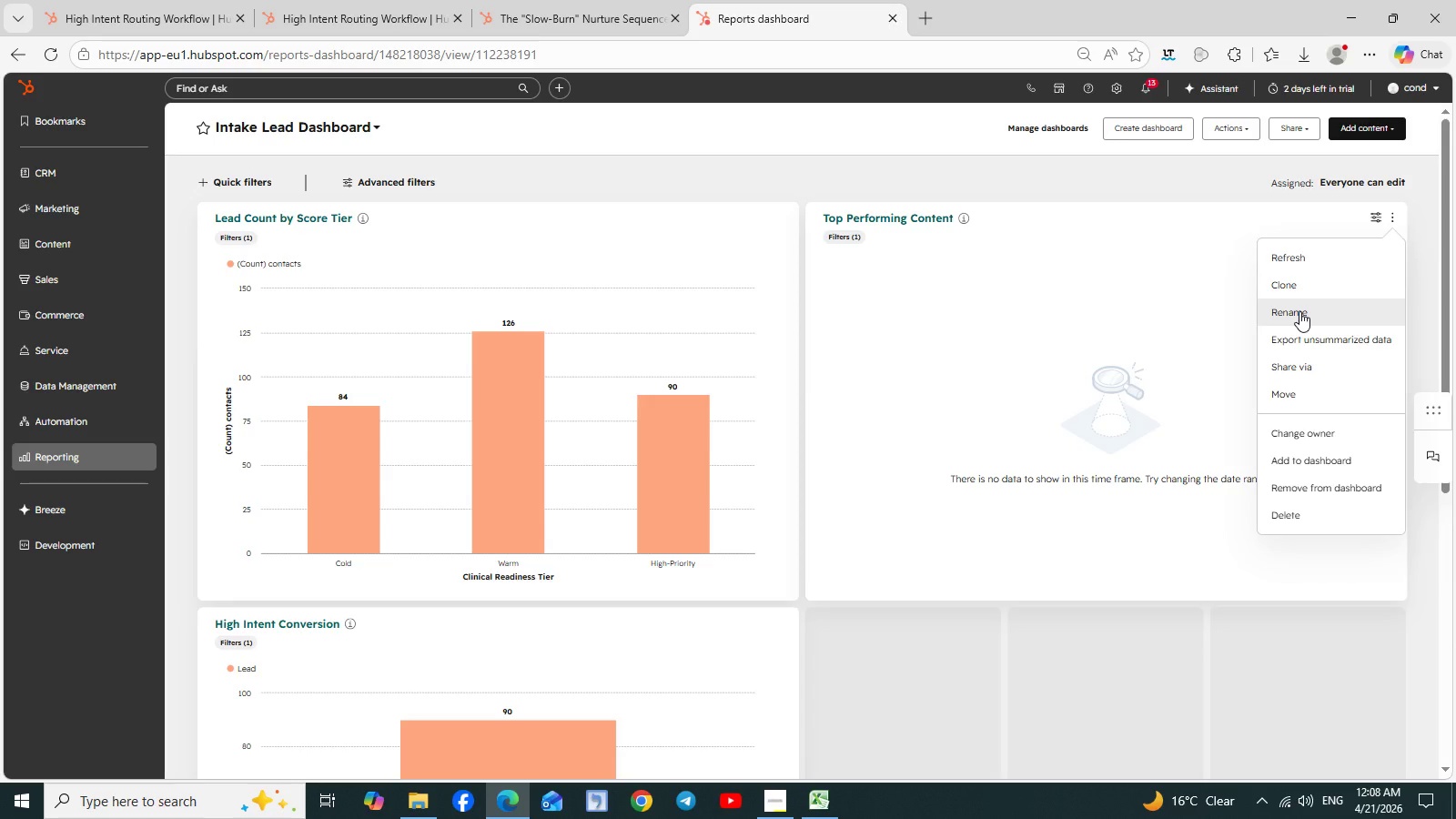 
wait(16.2)
 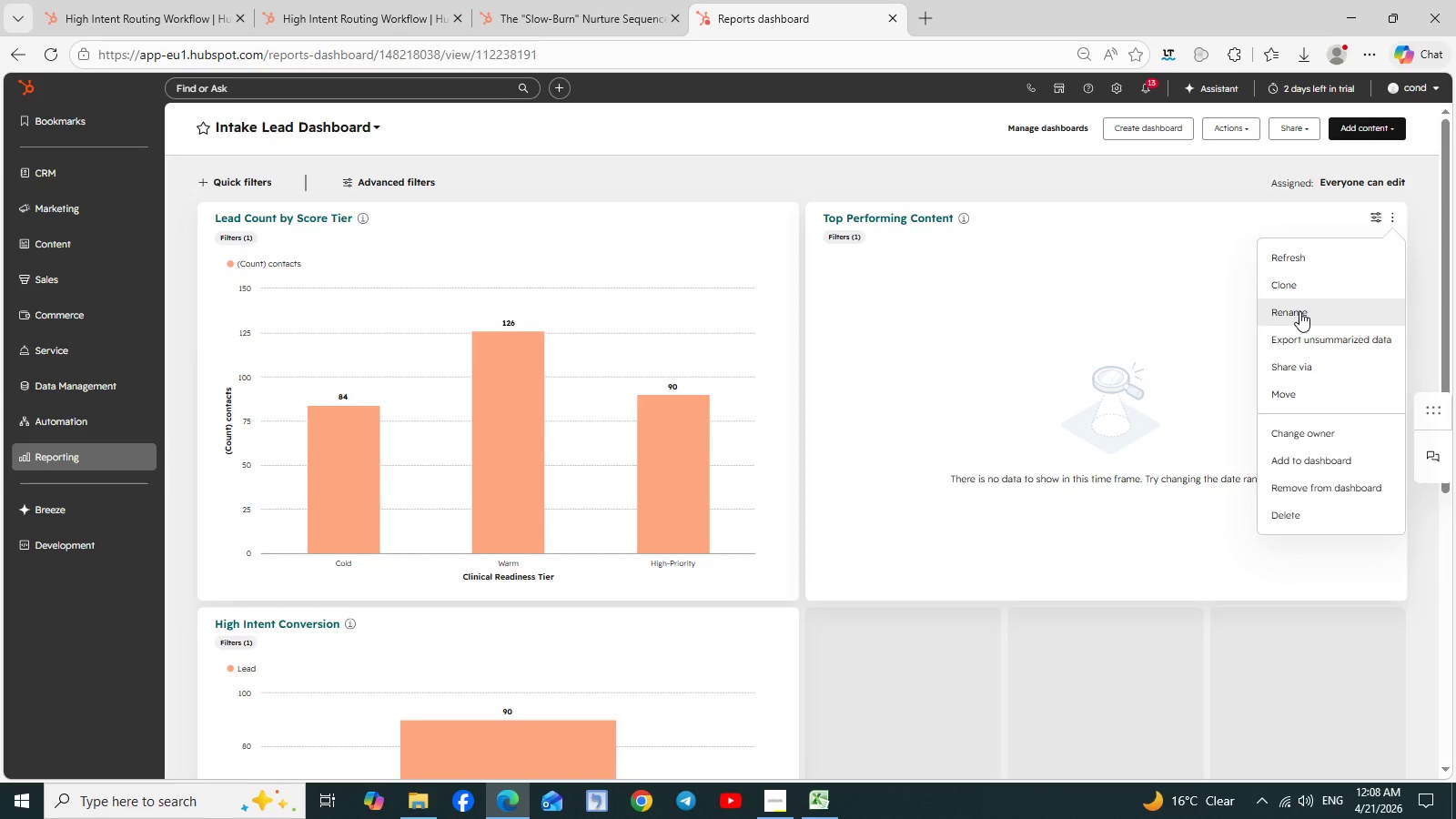 
left_click([1362, 129])
 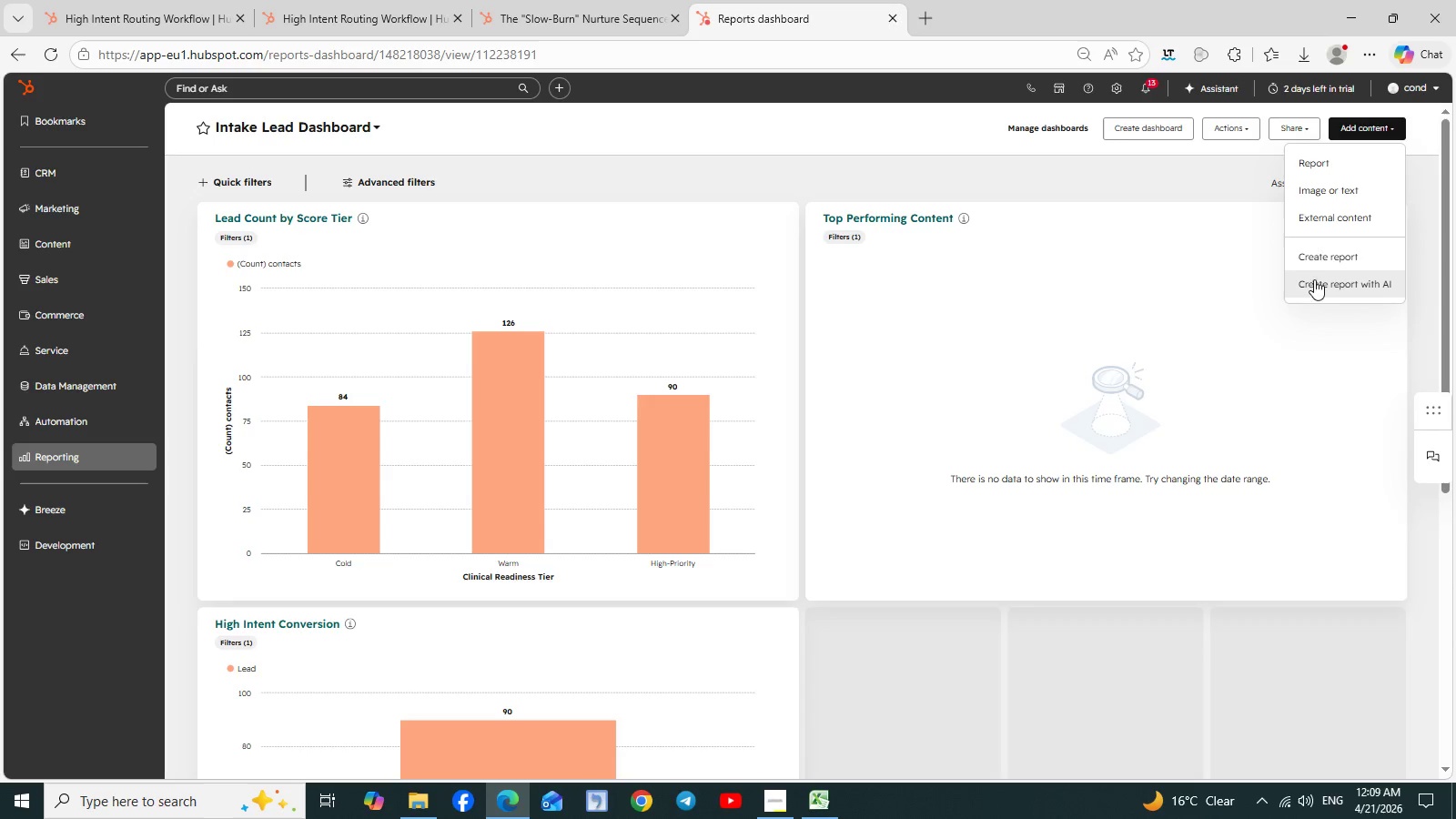 
left_click([1316, 258])
 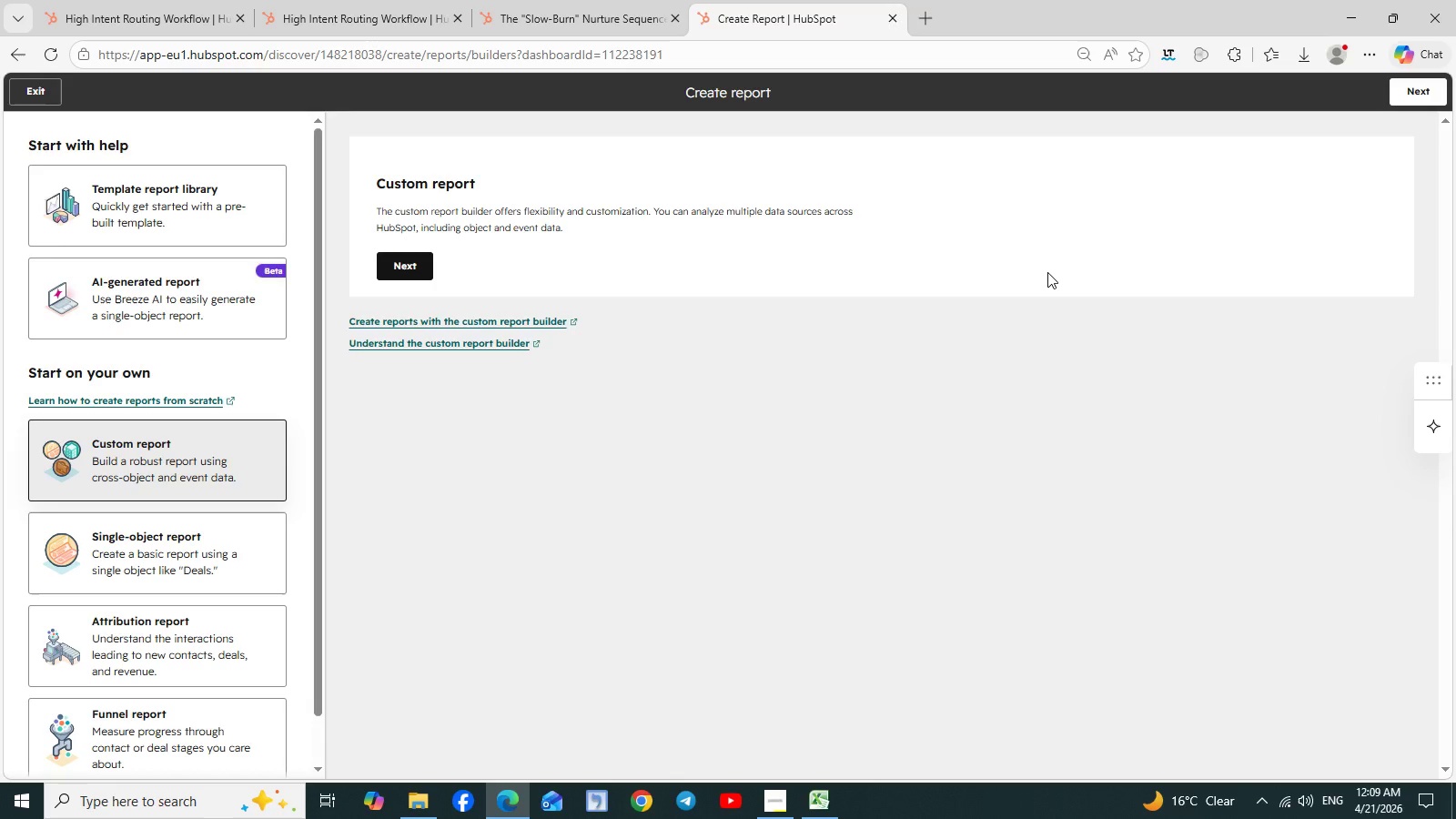 
wait(40.22)
 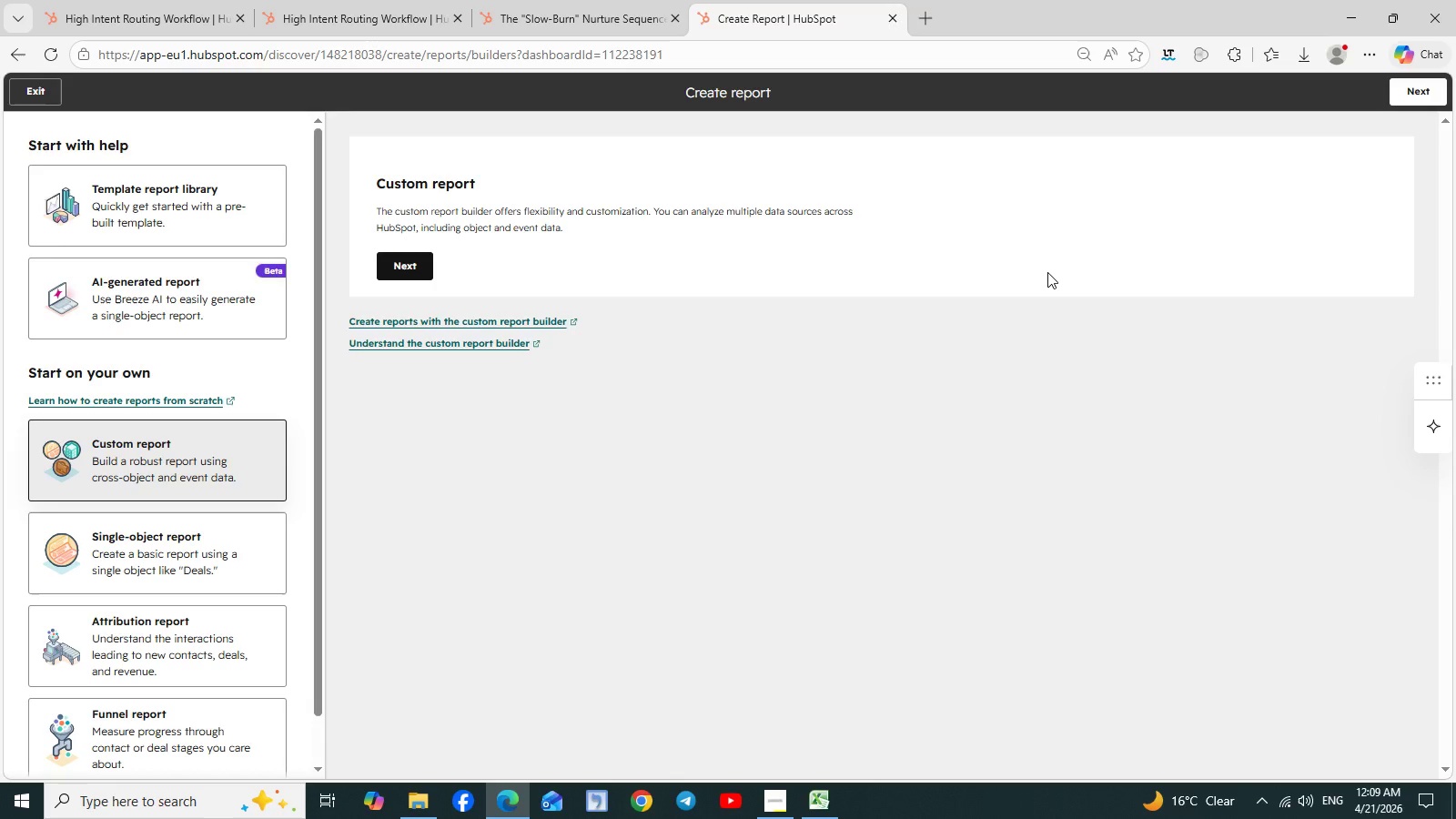 
left_click([1410, 90])
 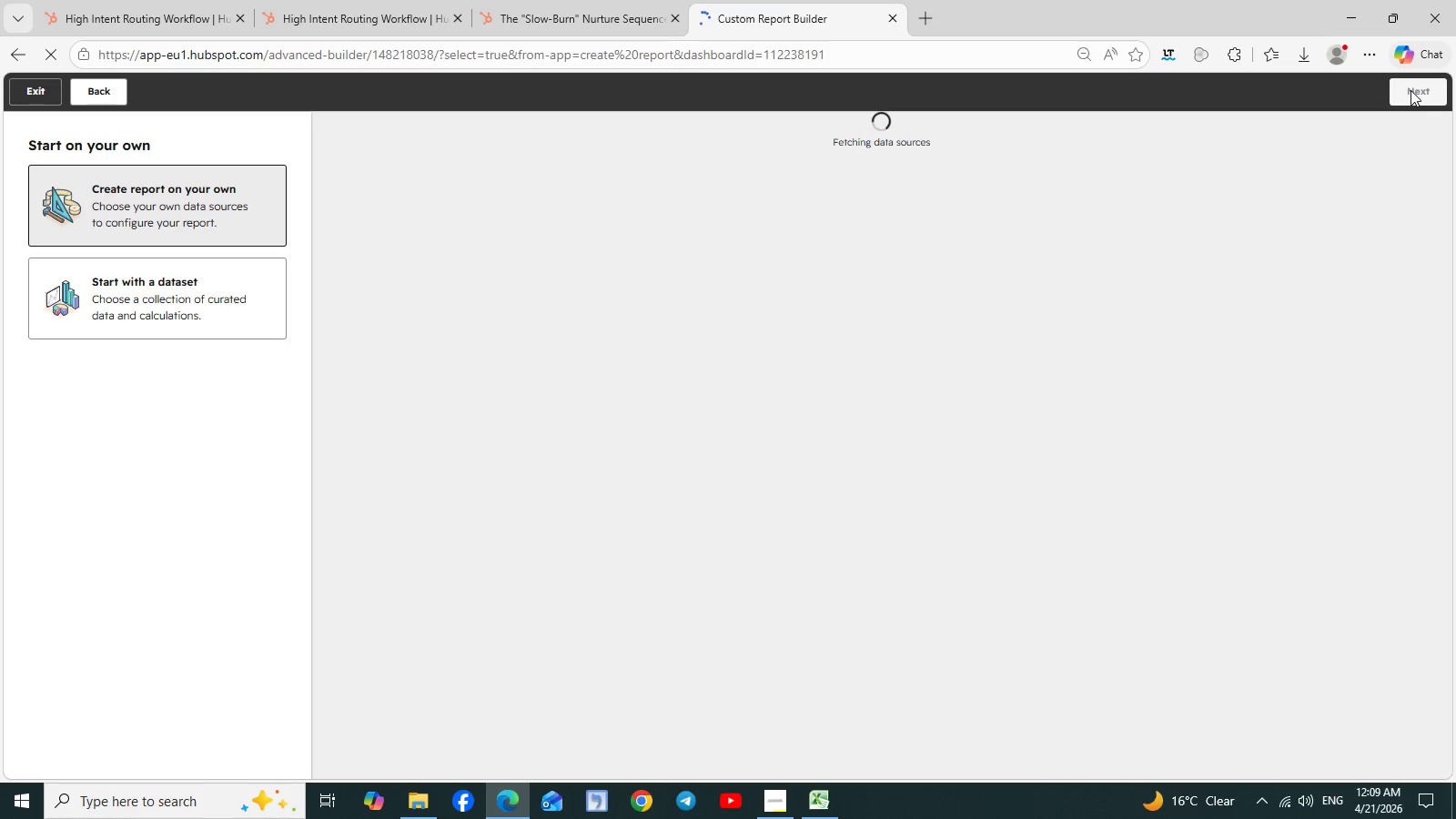 
wait(15.42)
 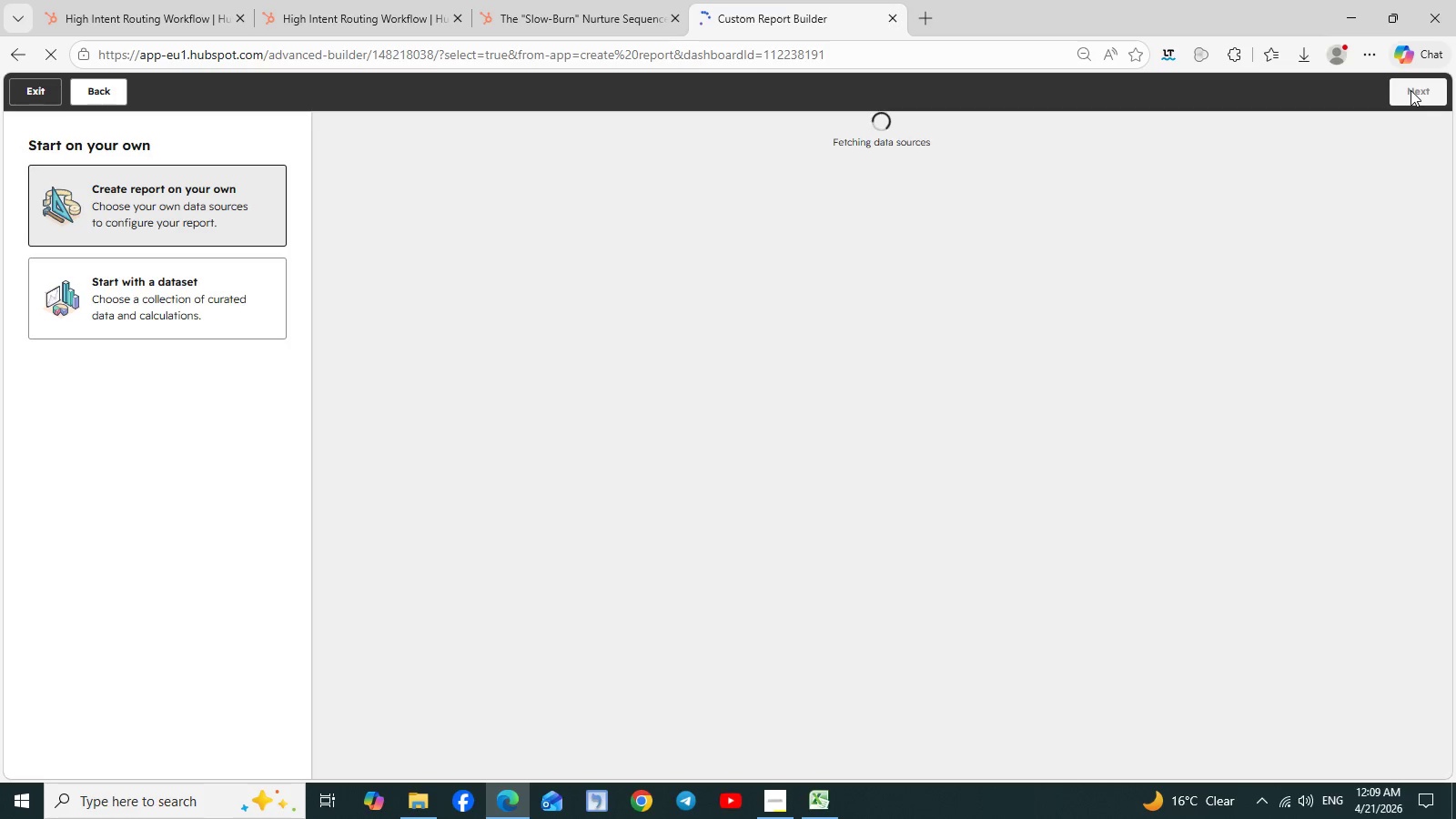 
left_click([1407, 93])
 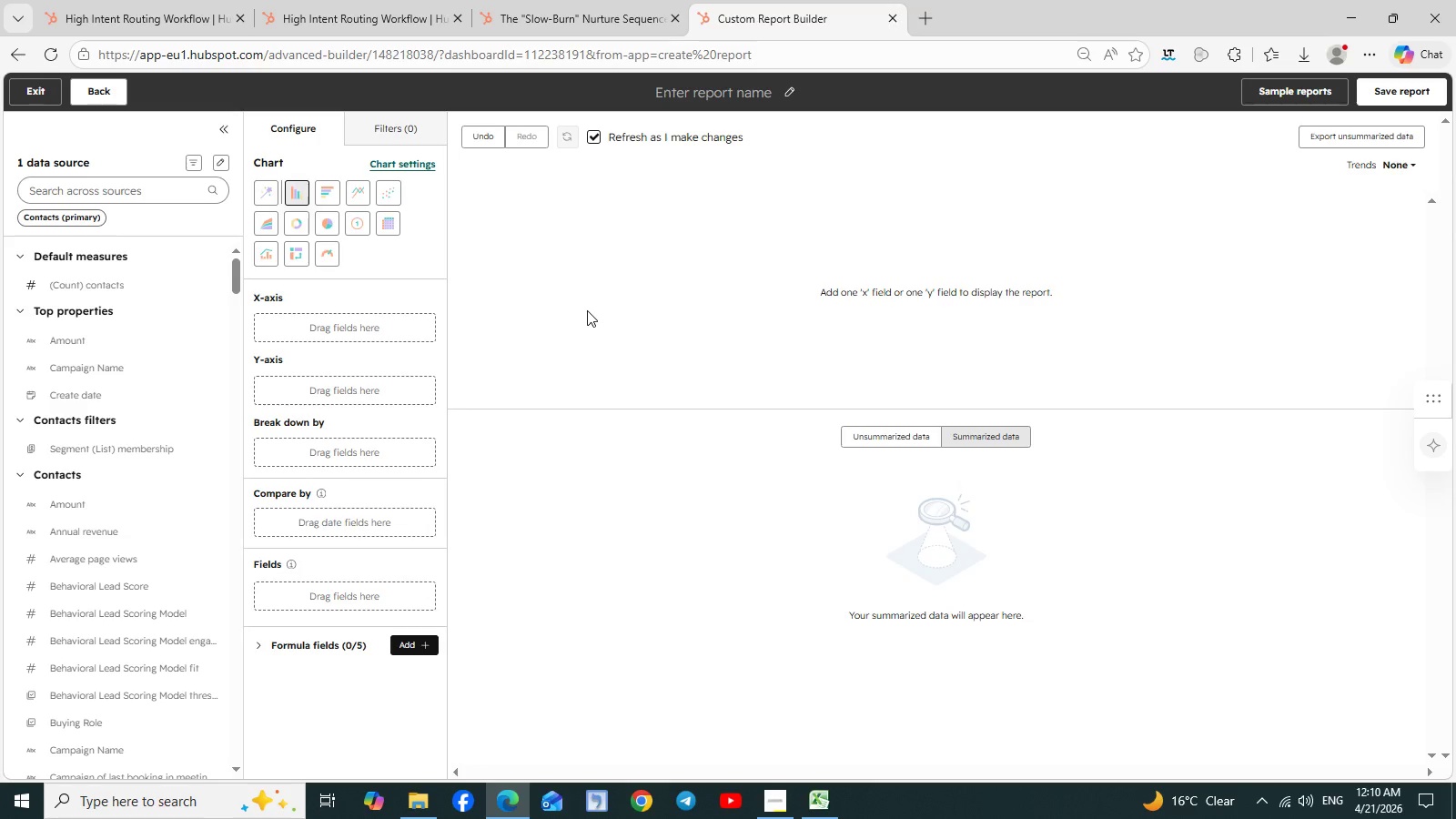 
wait(10.64)
 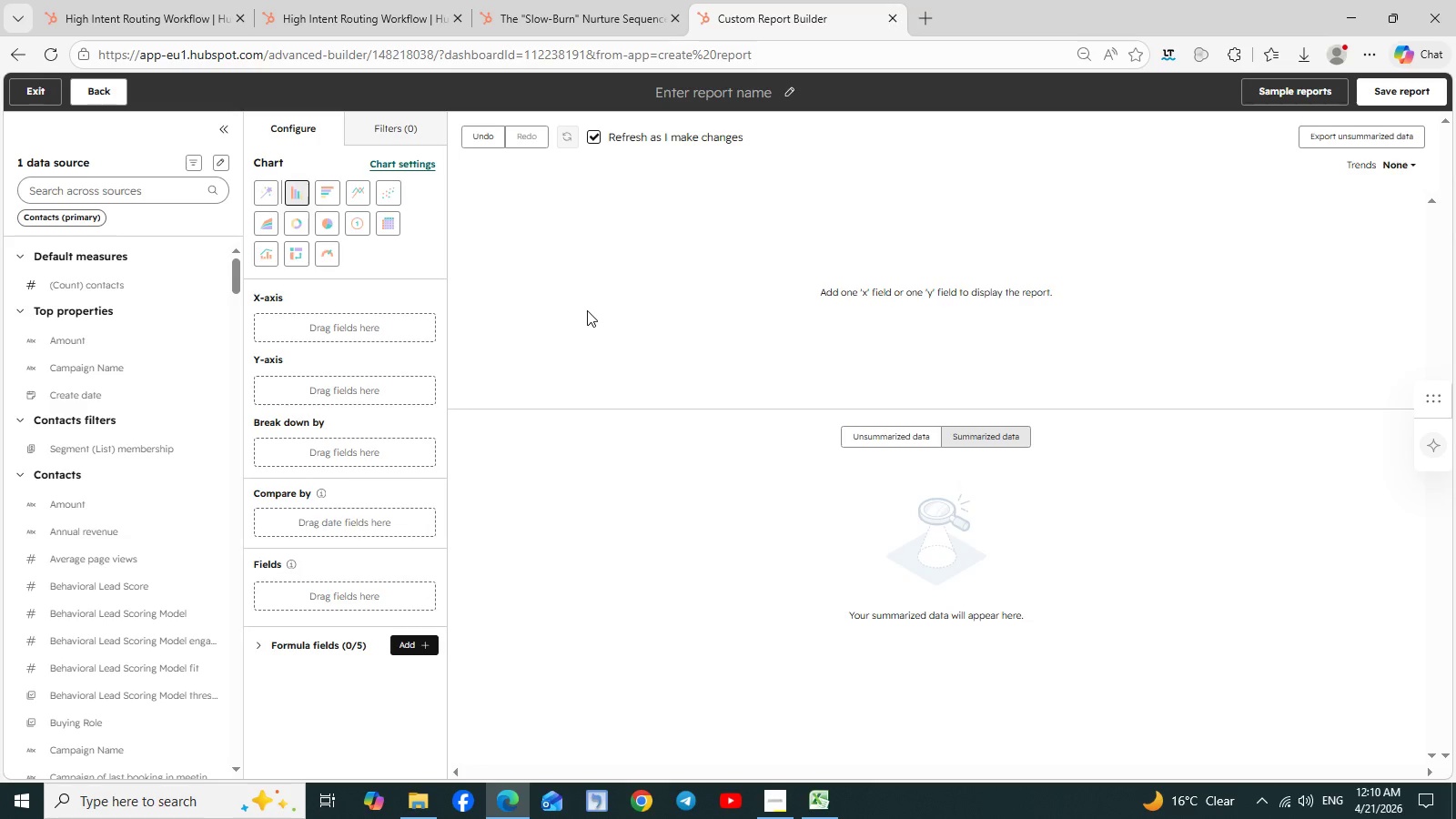 
left_click([142, 181])
 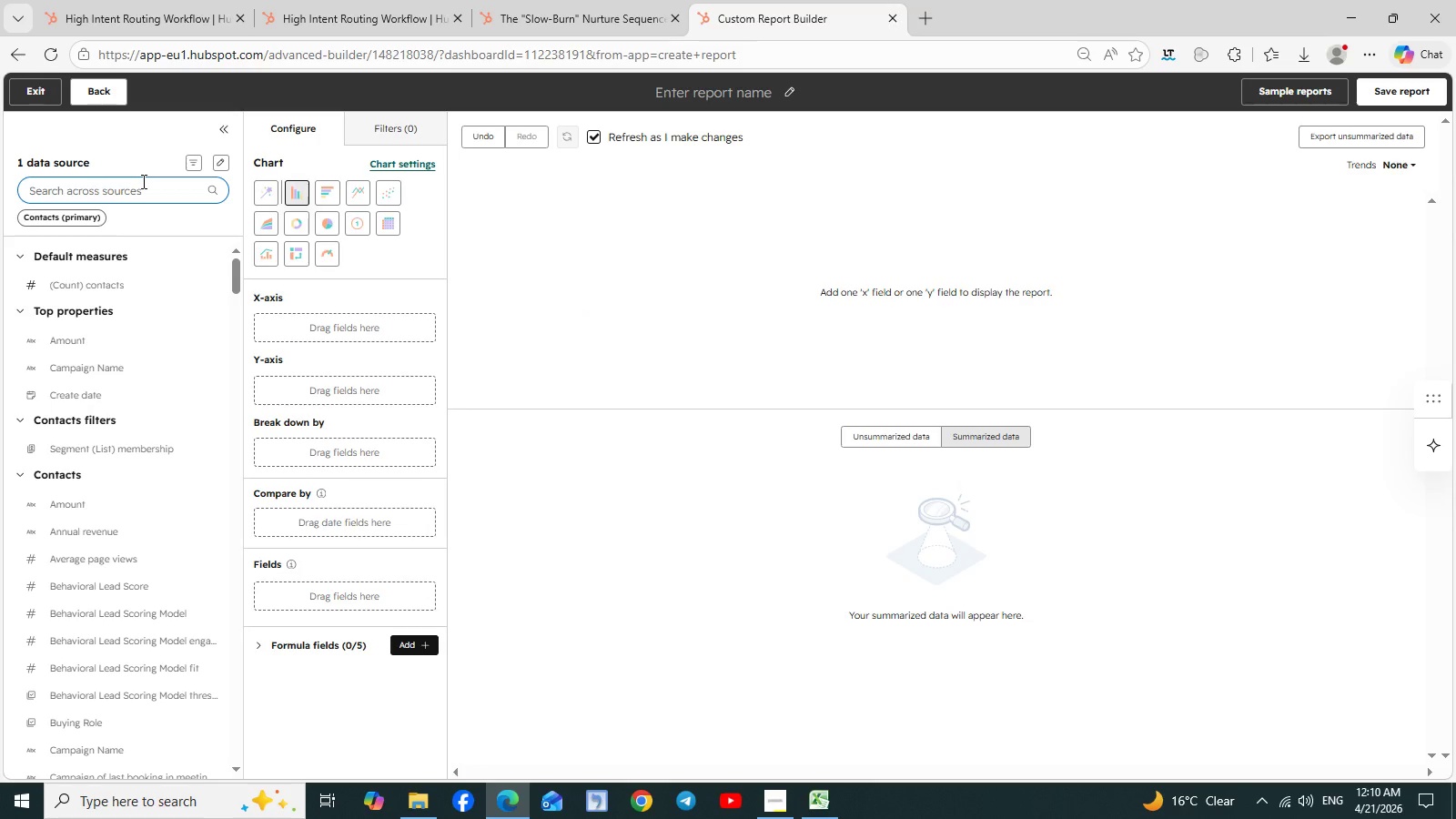 
type(behav)
 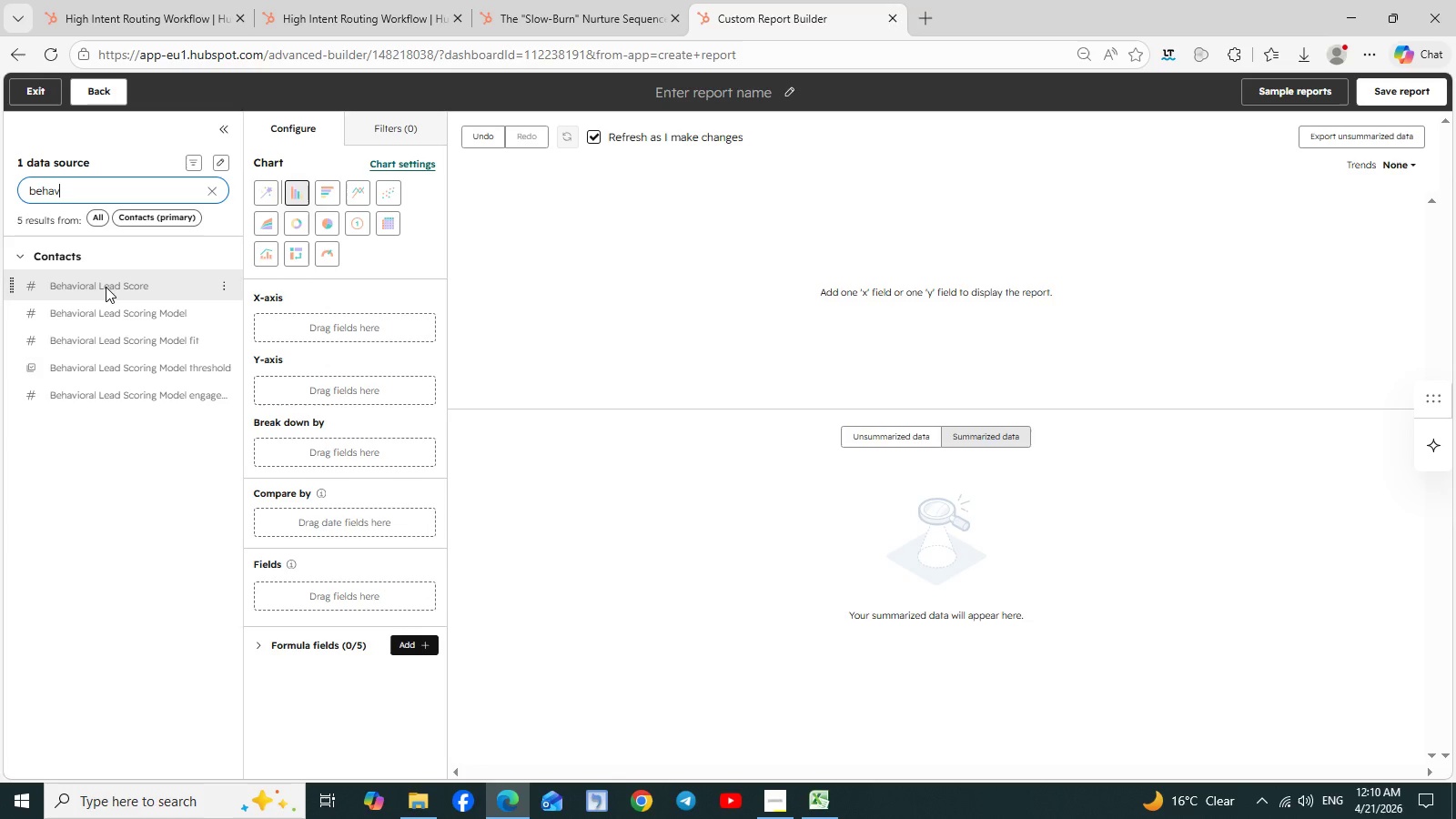 
left_click_drag(start_coordinate=[106, 287], to_coordinate=[273, 322])
 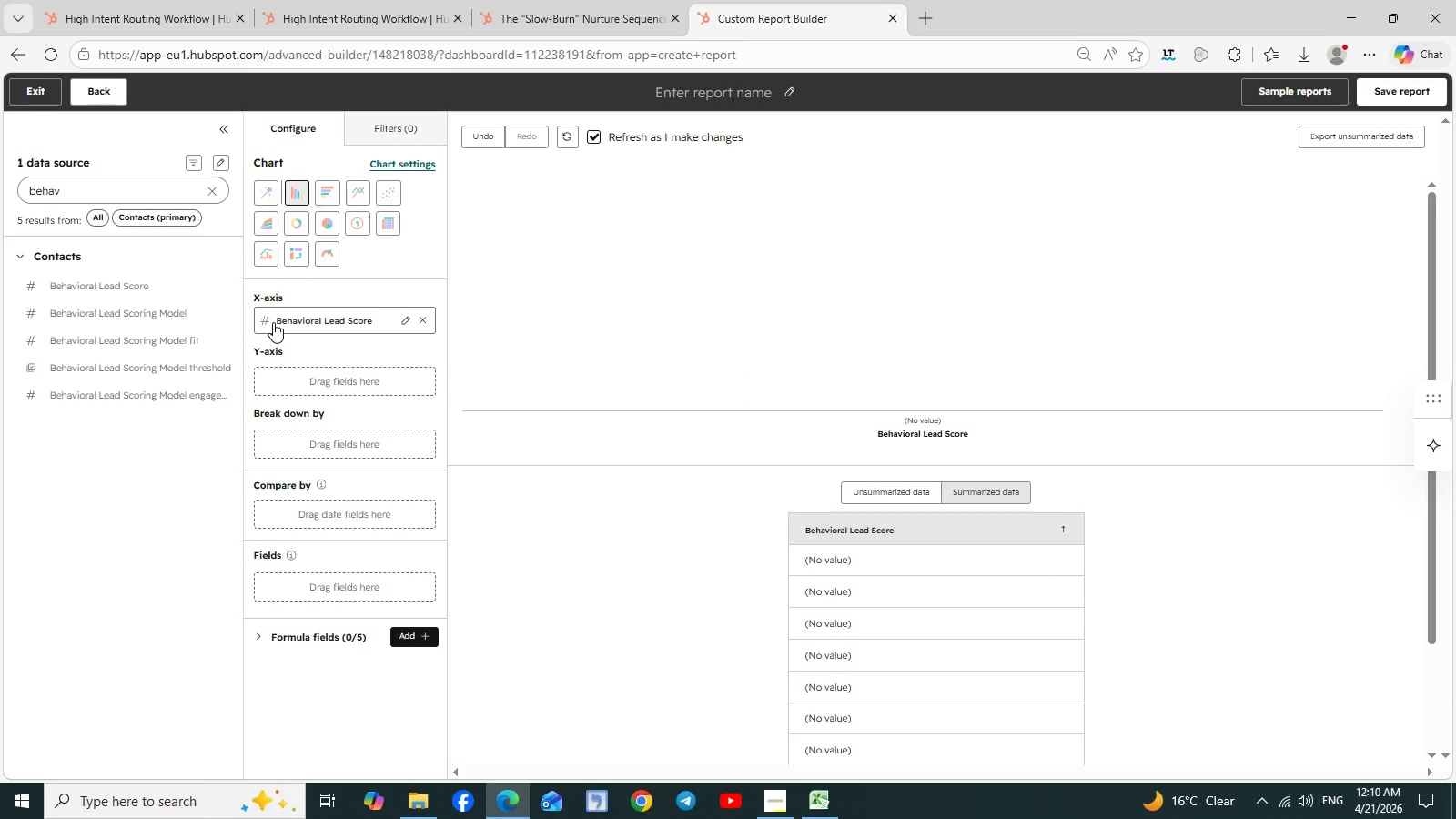 
wait(10.31)
 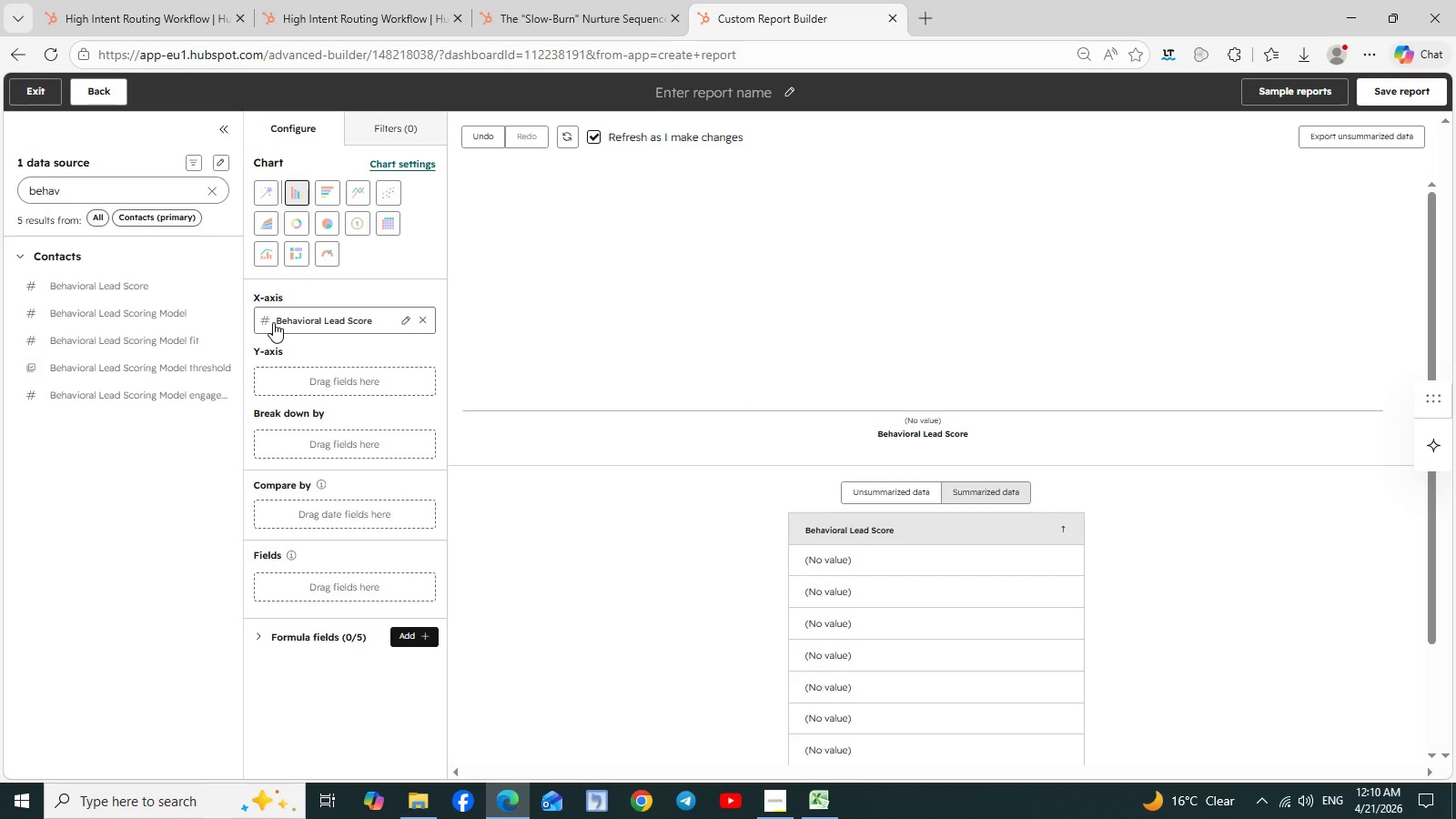 
left_click([215, 186])
 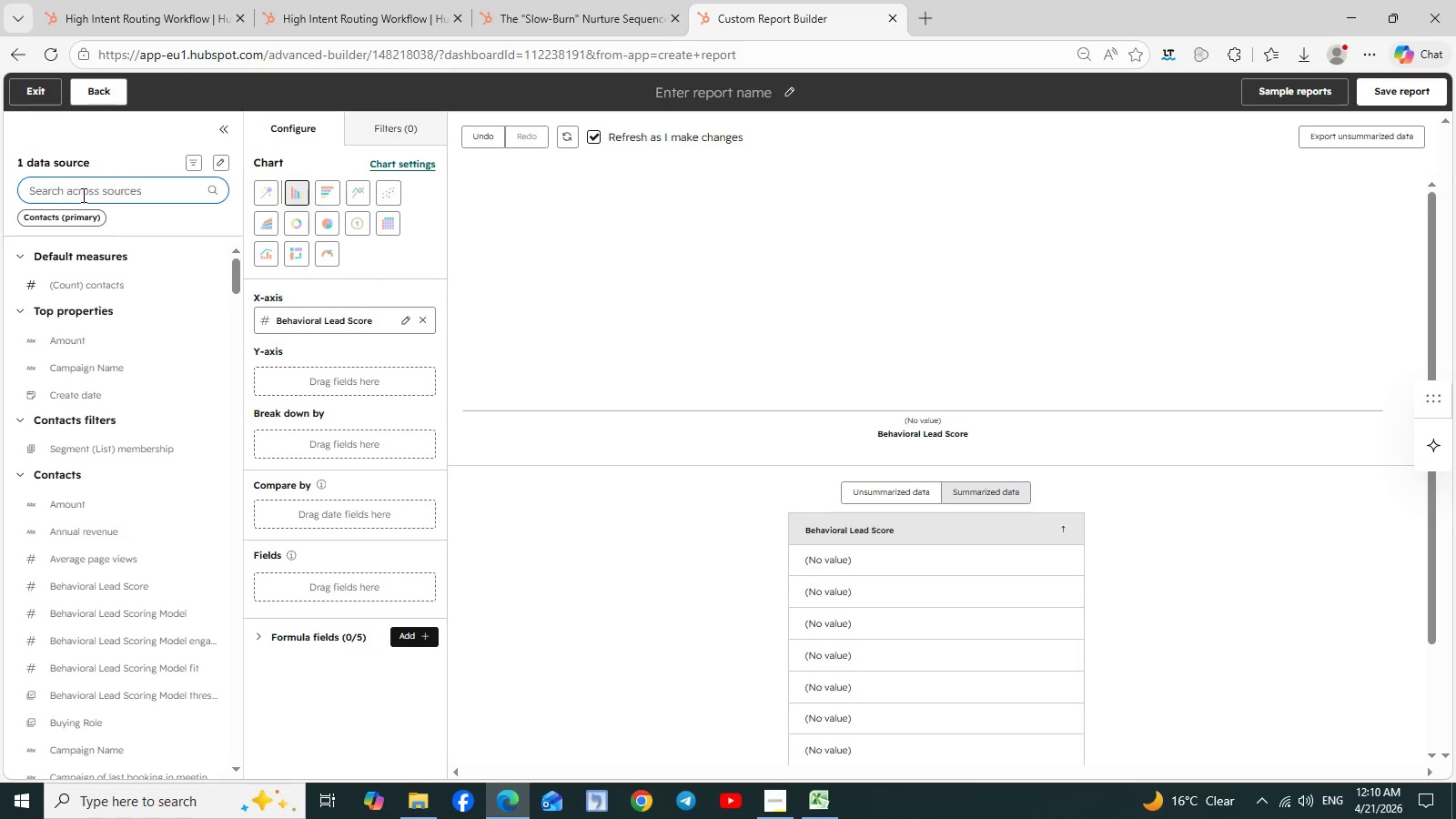 
left_click([82, 195])
 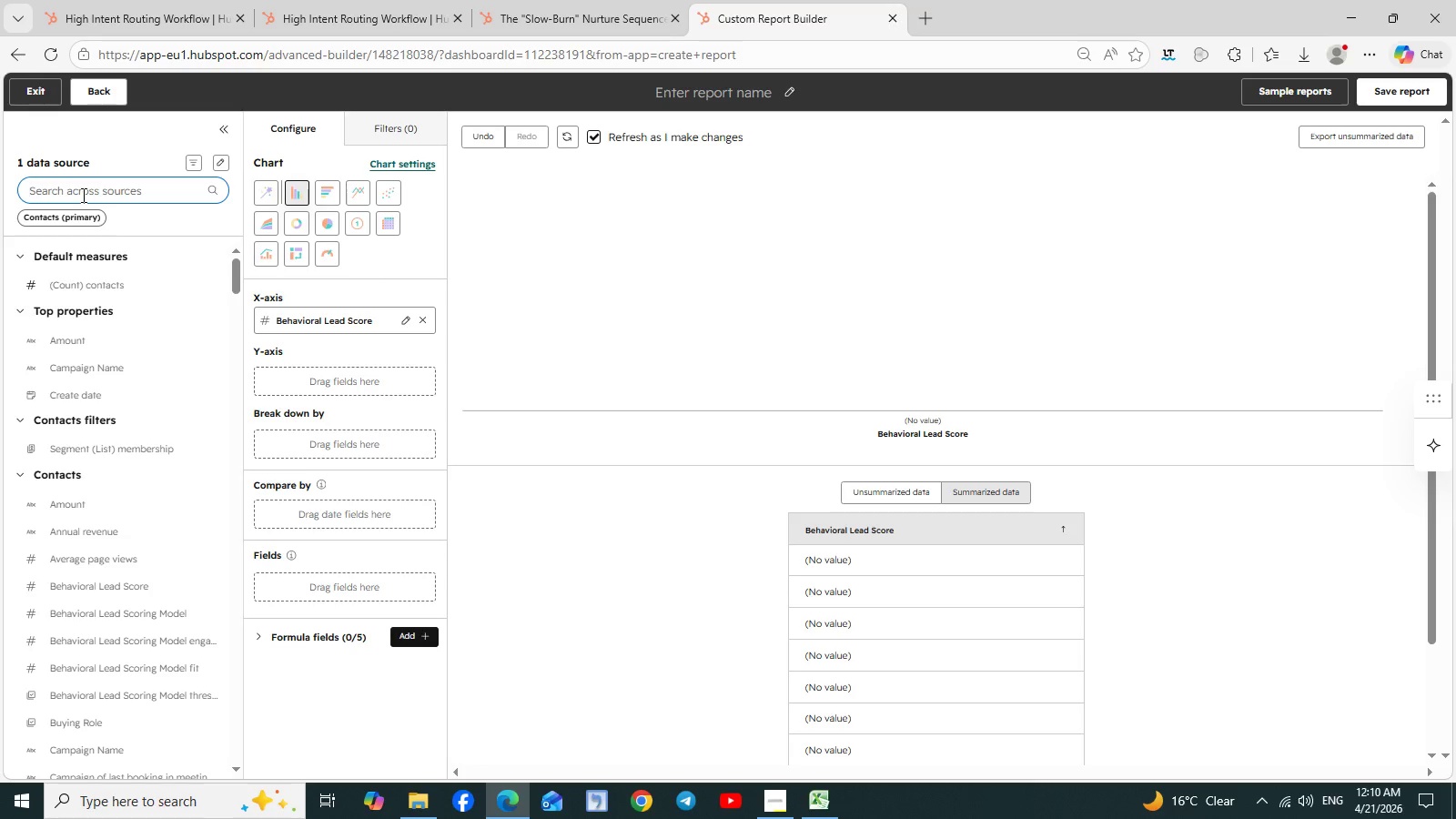 
type(count)
 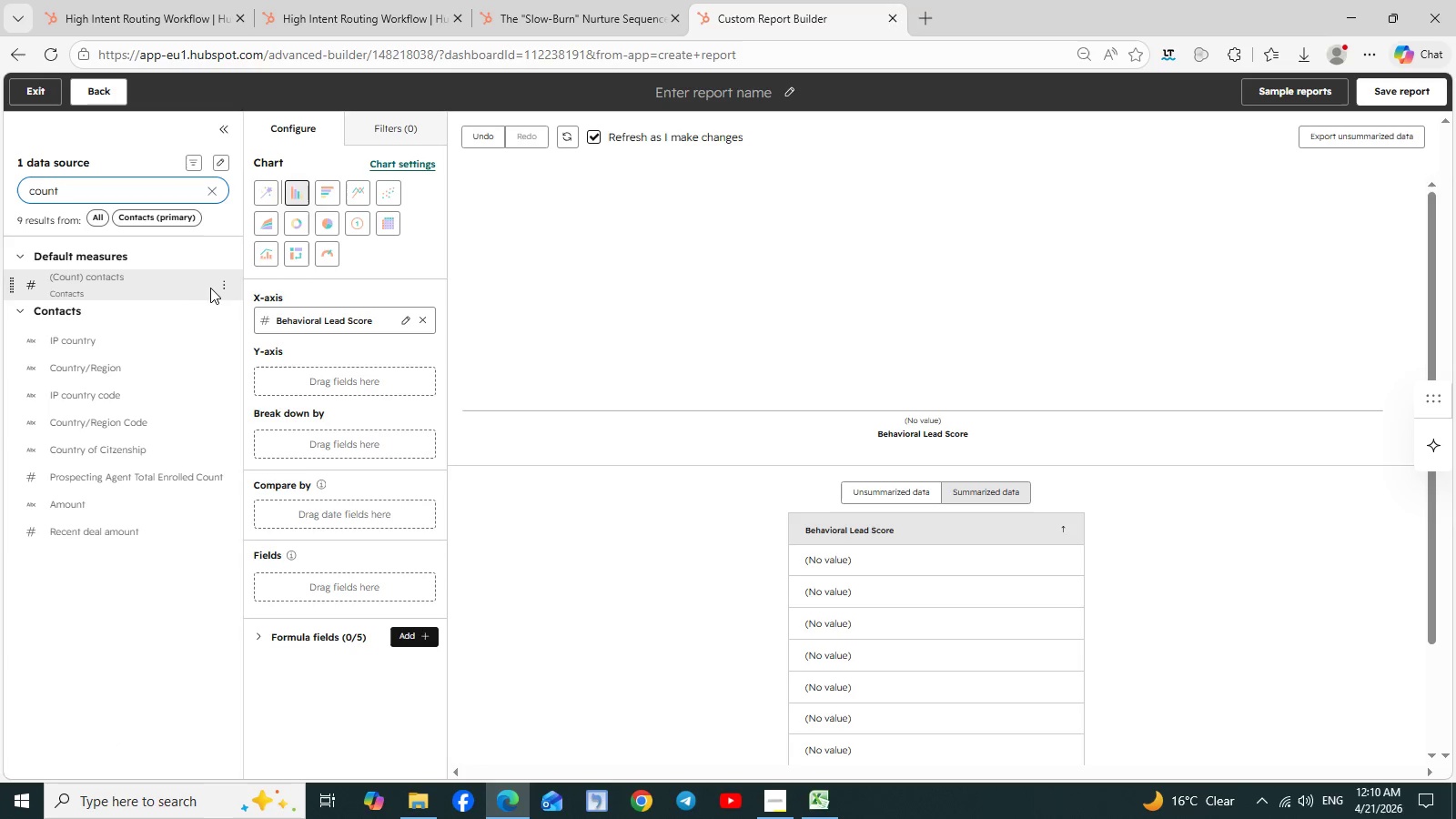 
left_click([227, 287])
 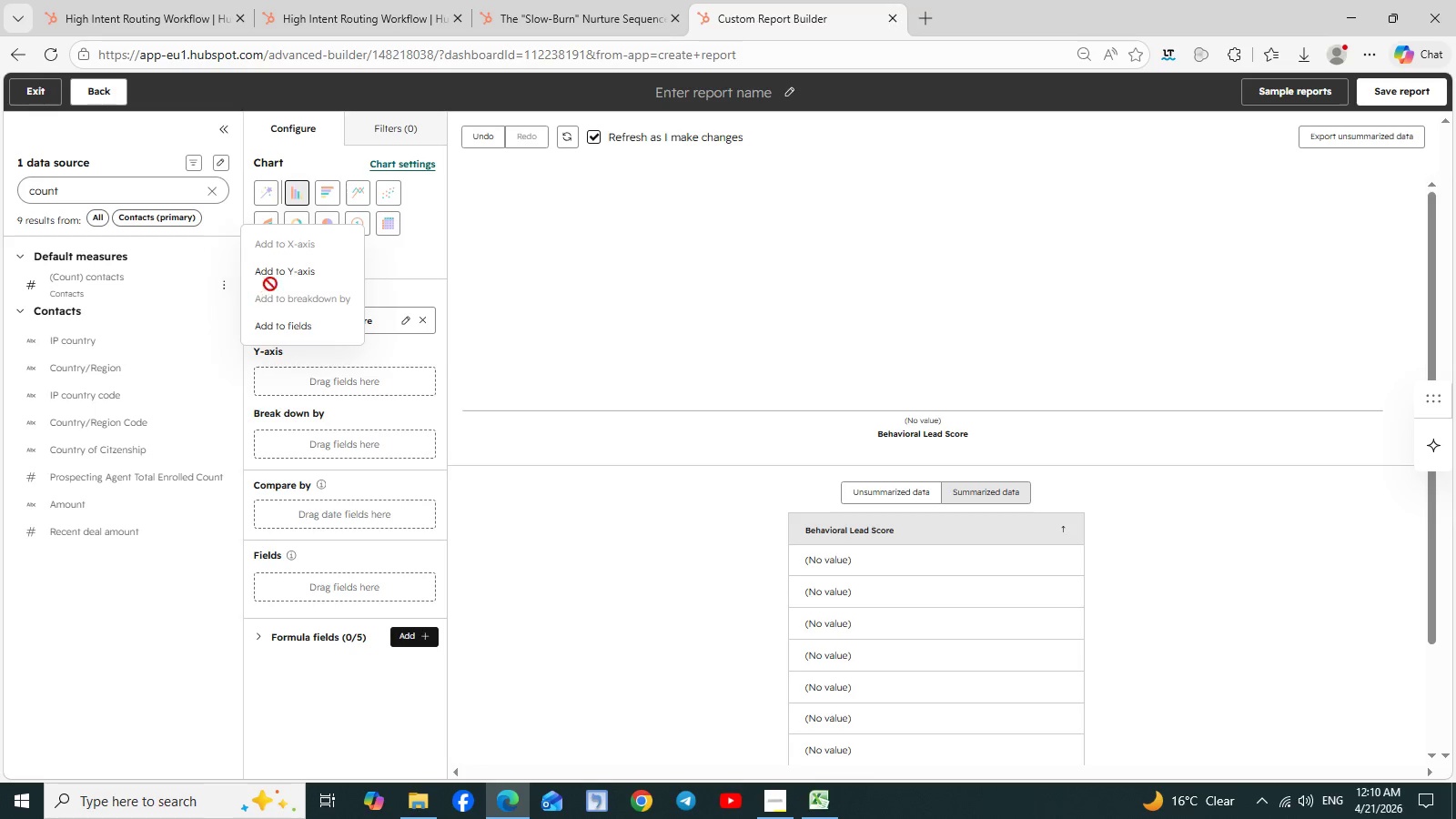 
left_click([276, 284])
 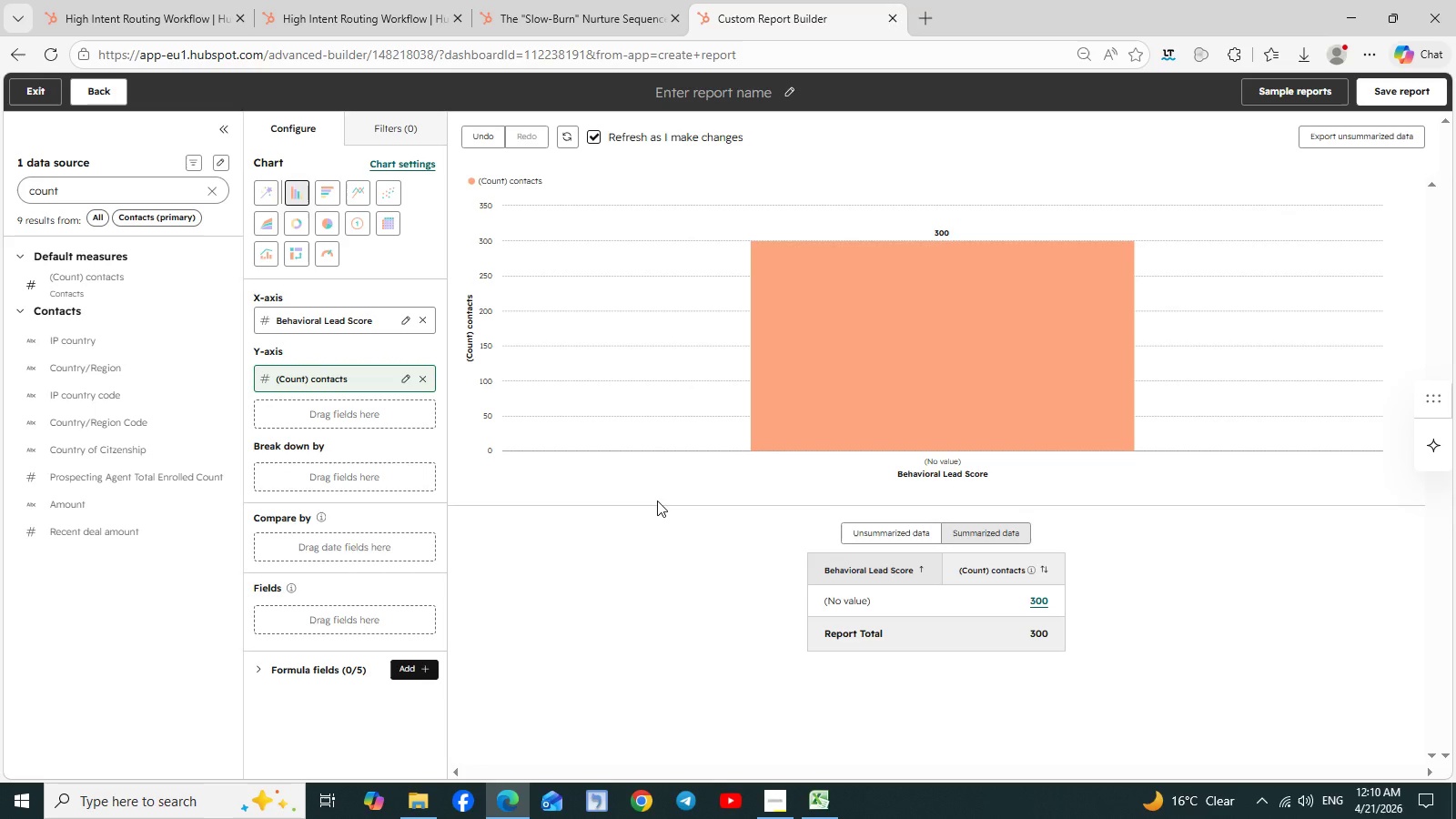 
wait(11.89)
 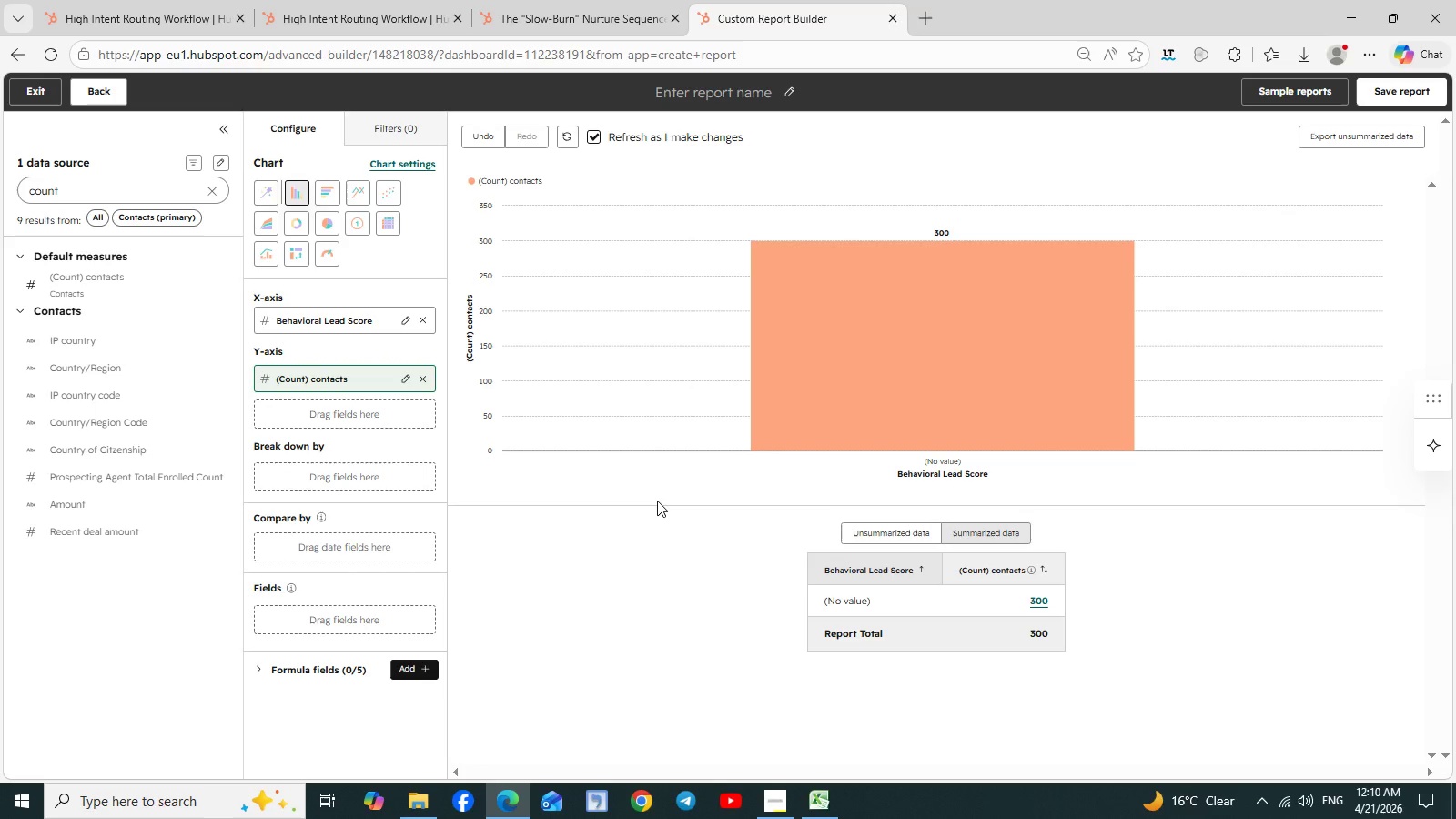 
left_click([969, 532])
 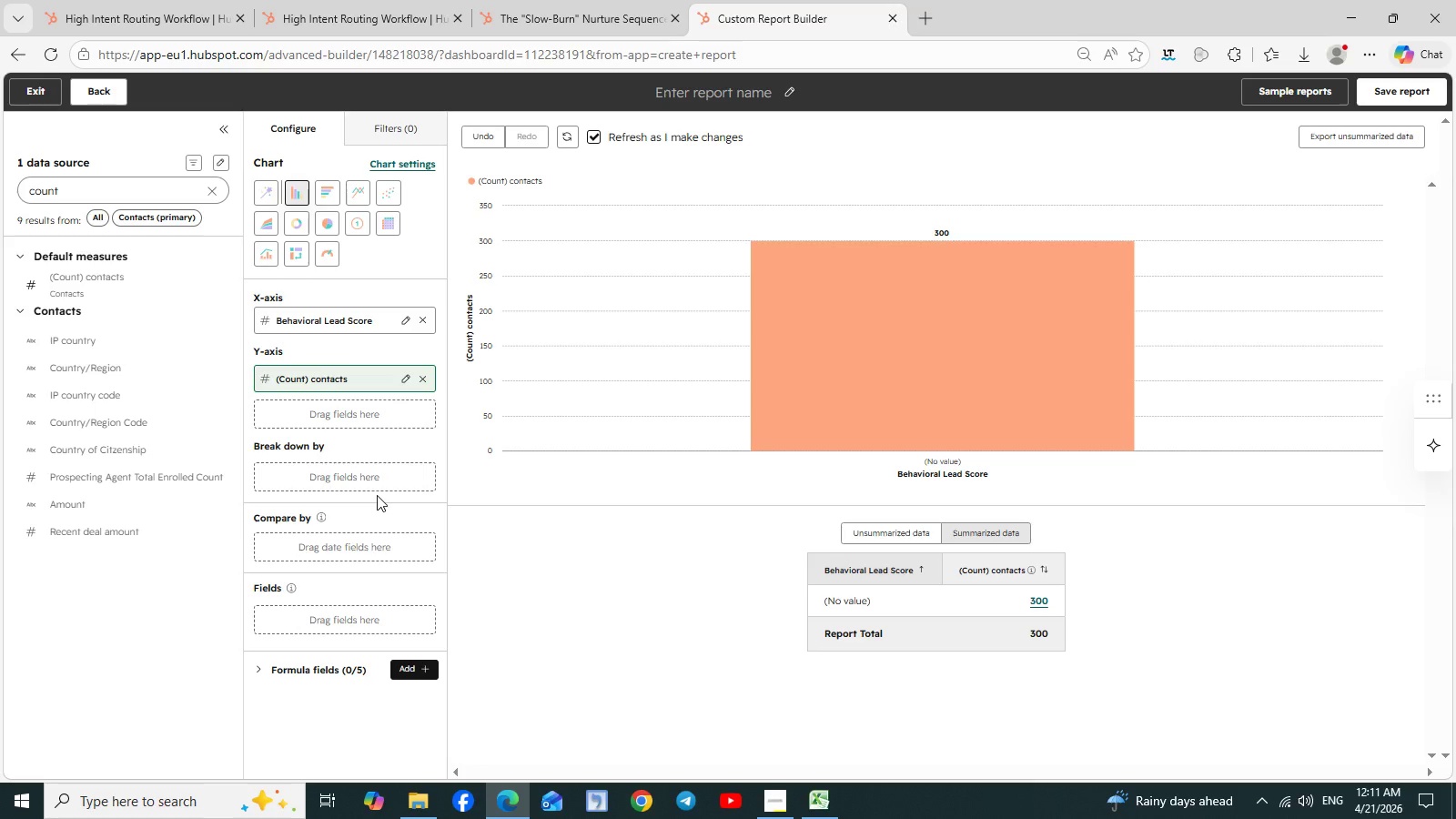 
wait(54.91)
 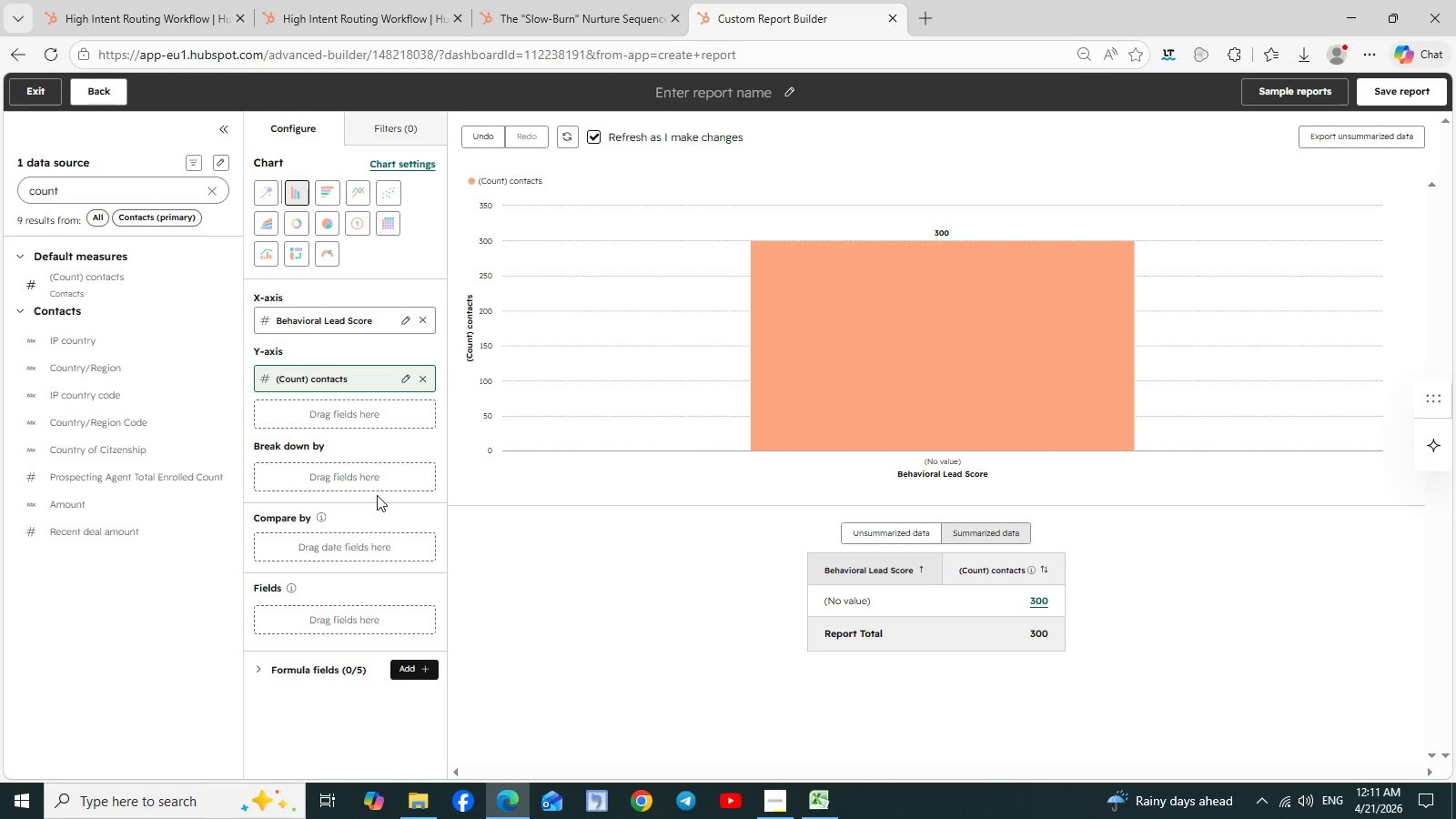 
left_click([426, 319])
 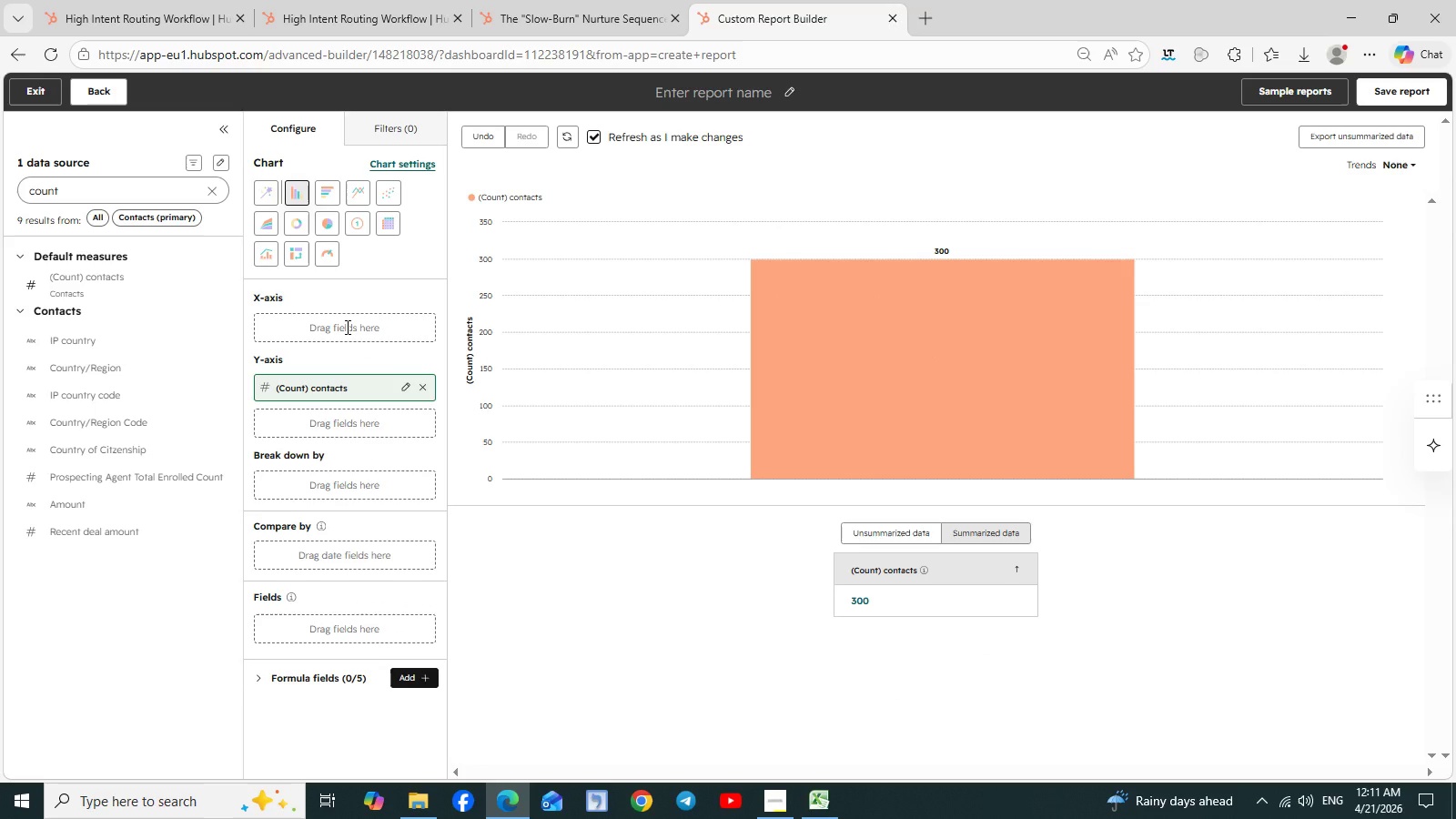 
wait(7.86)
 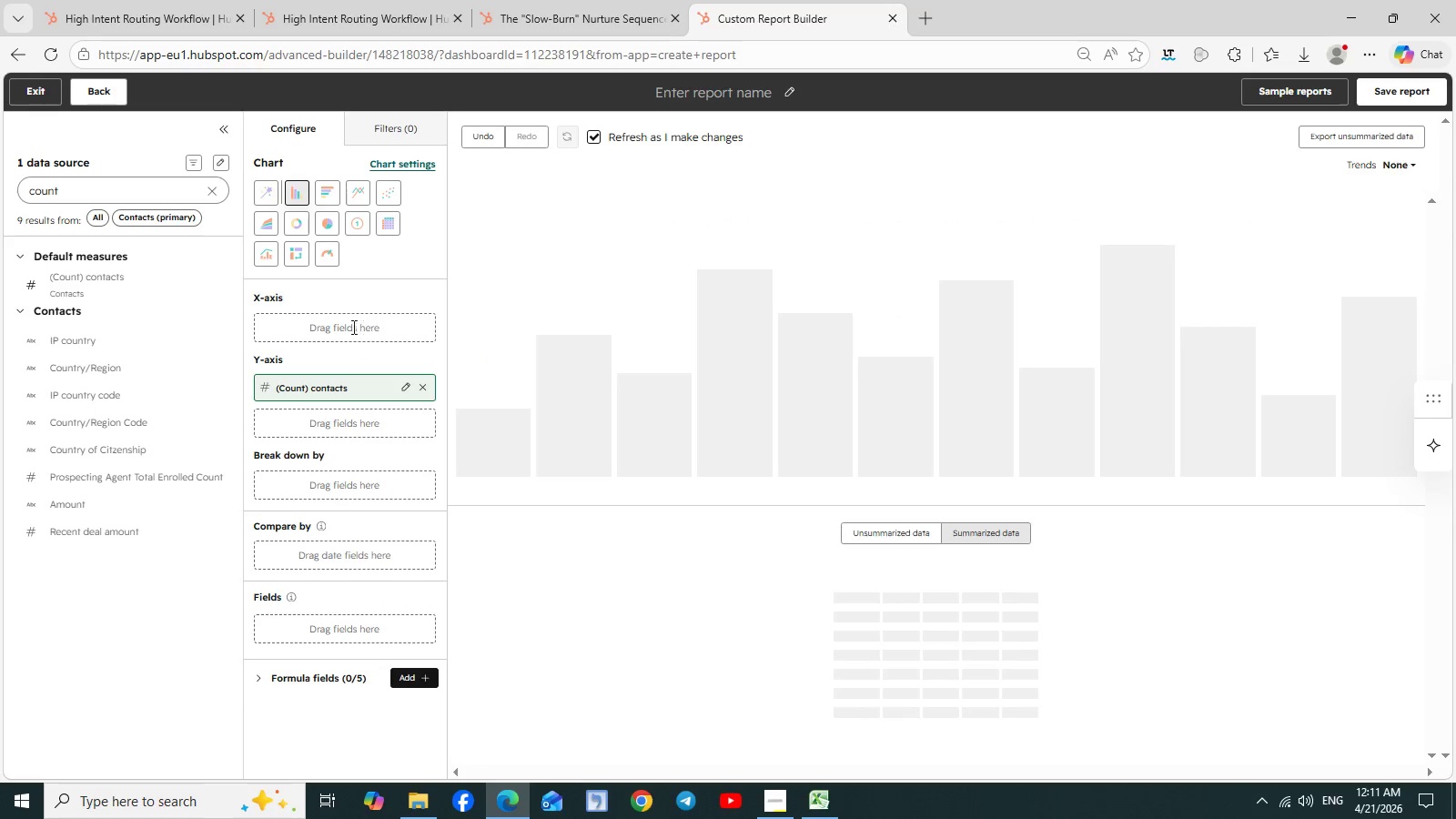 
left_click([210, 194])
 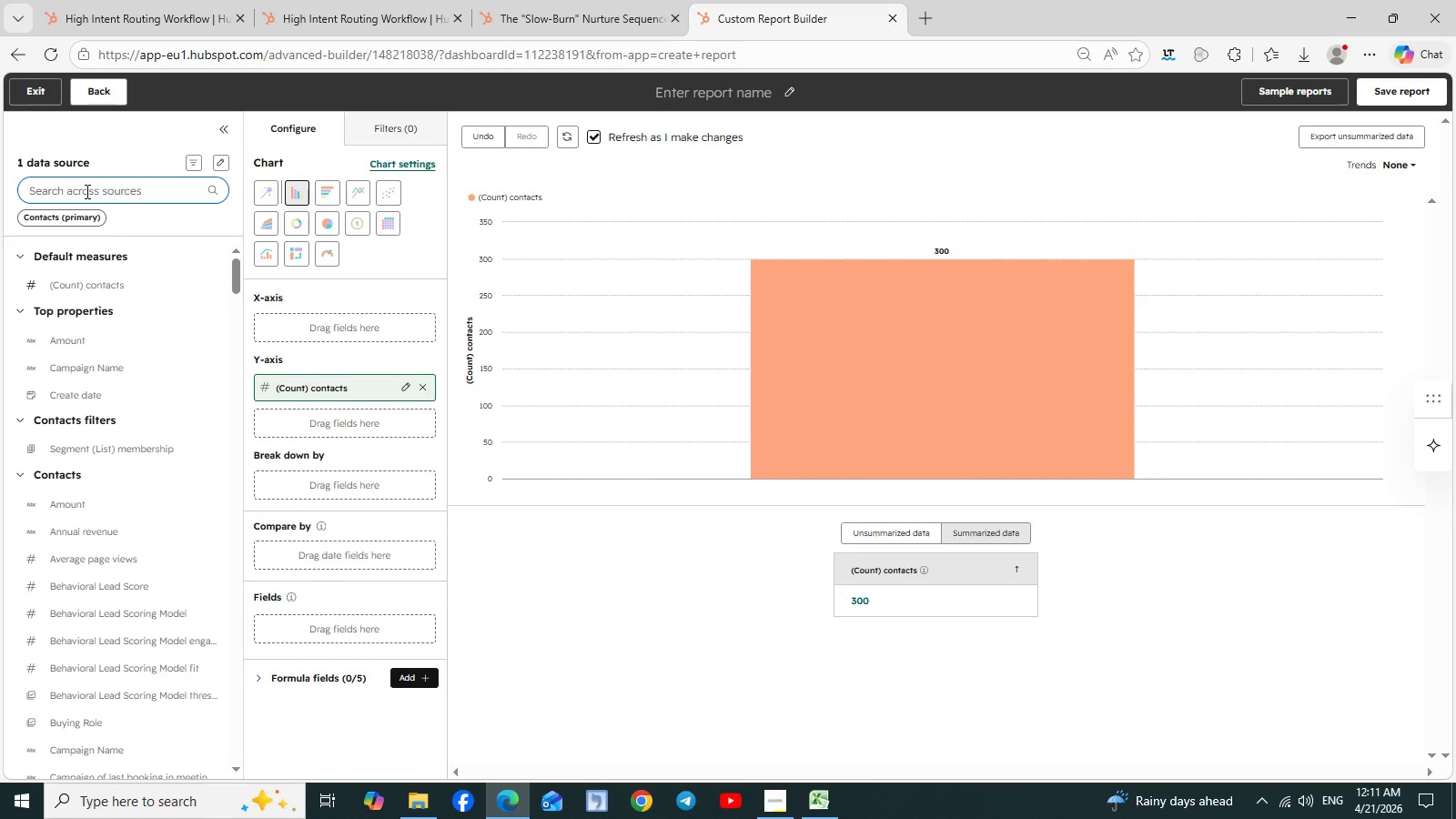 
left_click([85, 191])
 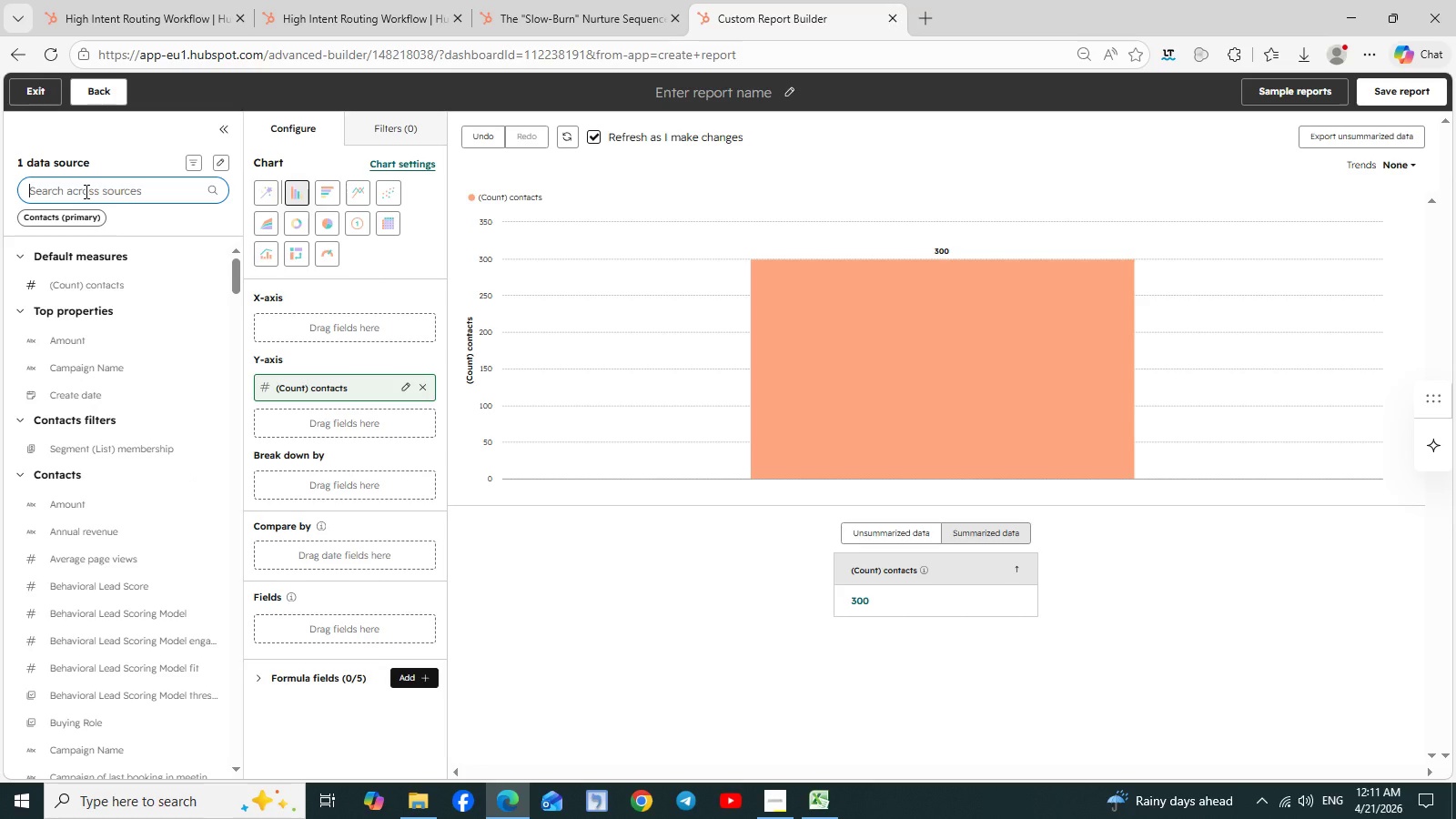 
type(meet)
 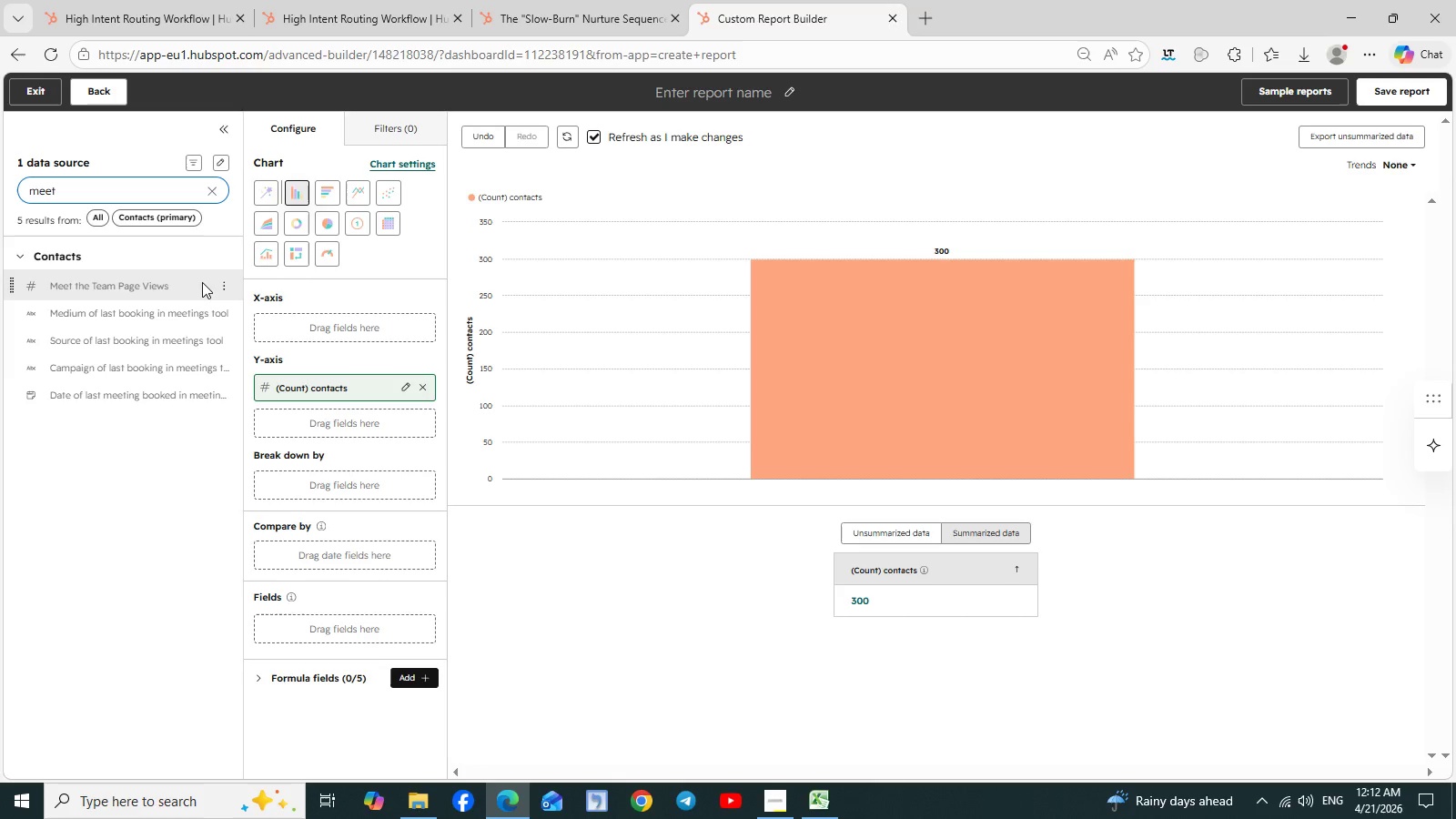 
double_click([218, 284])
 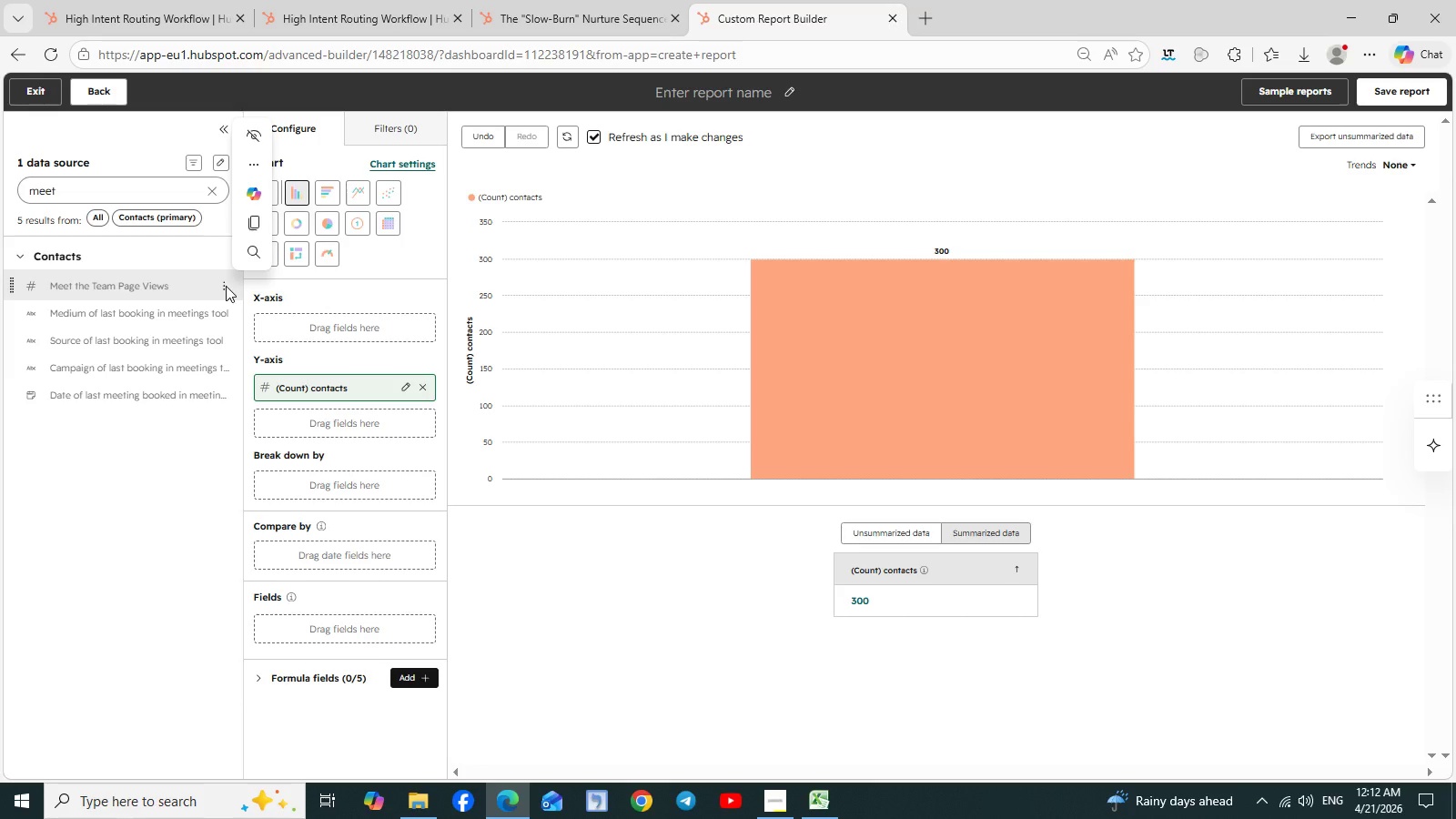 
left_click([226, 286])
 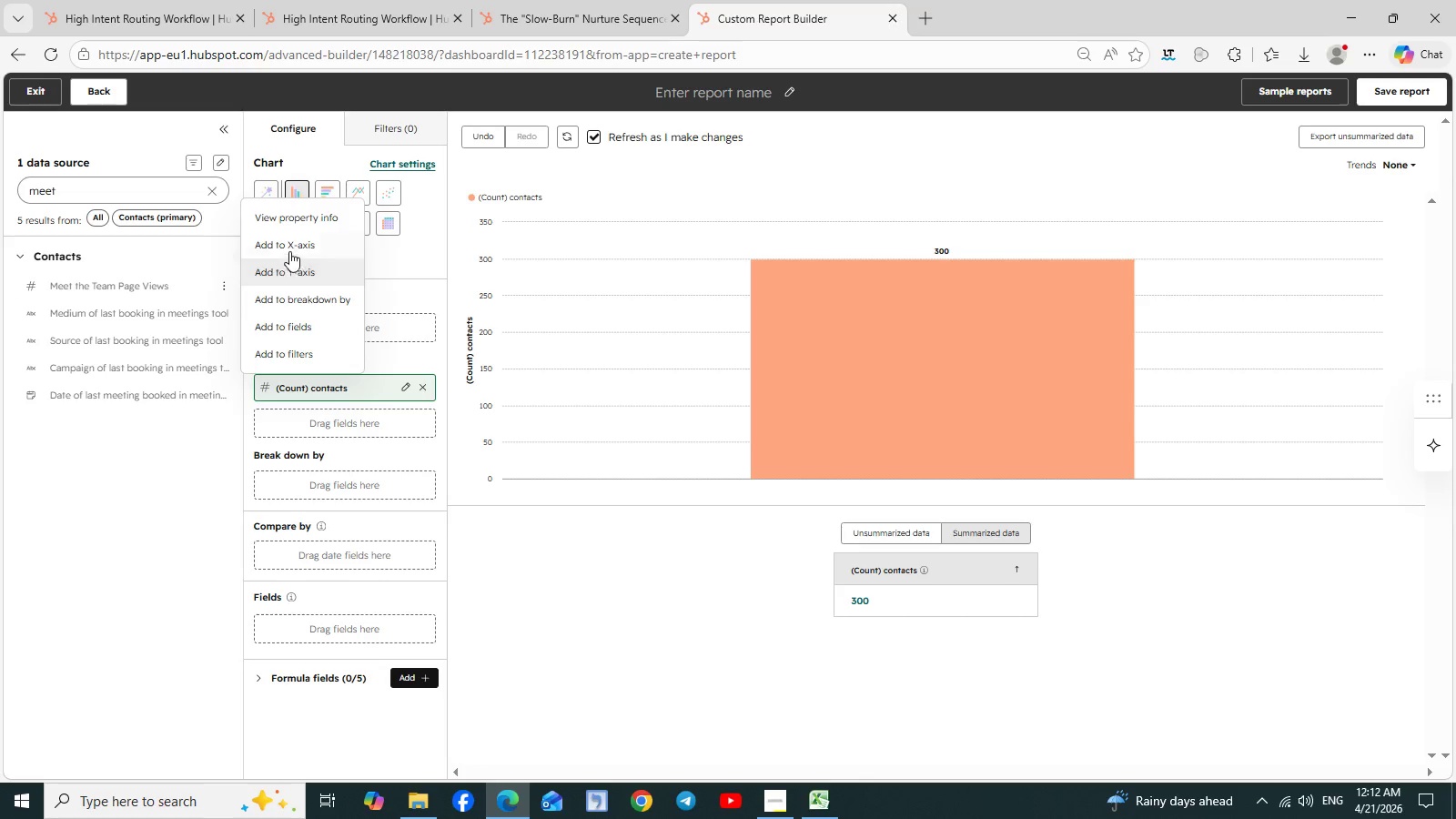 
left_click([297, 248])
 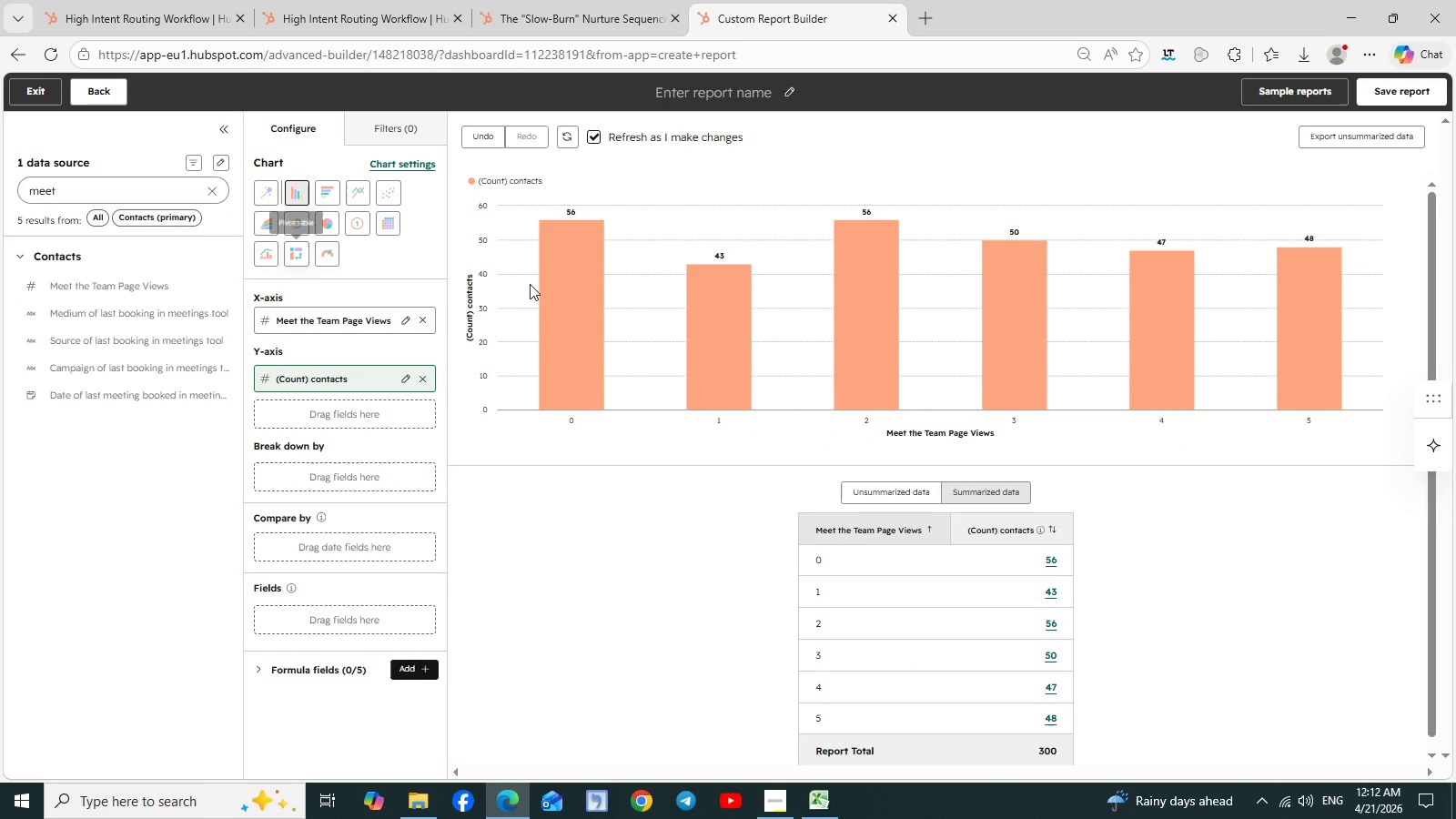 
mouse_move([1019, 347])
 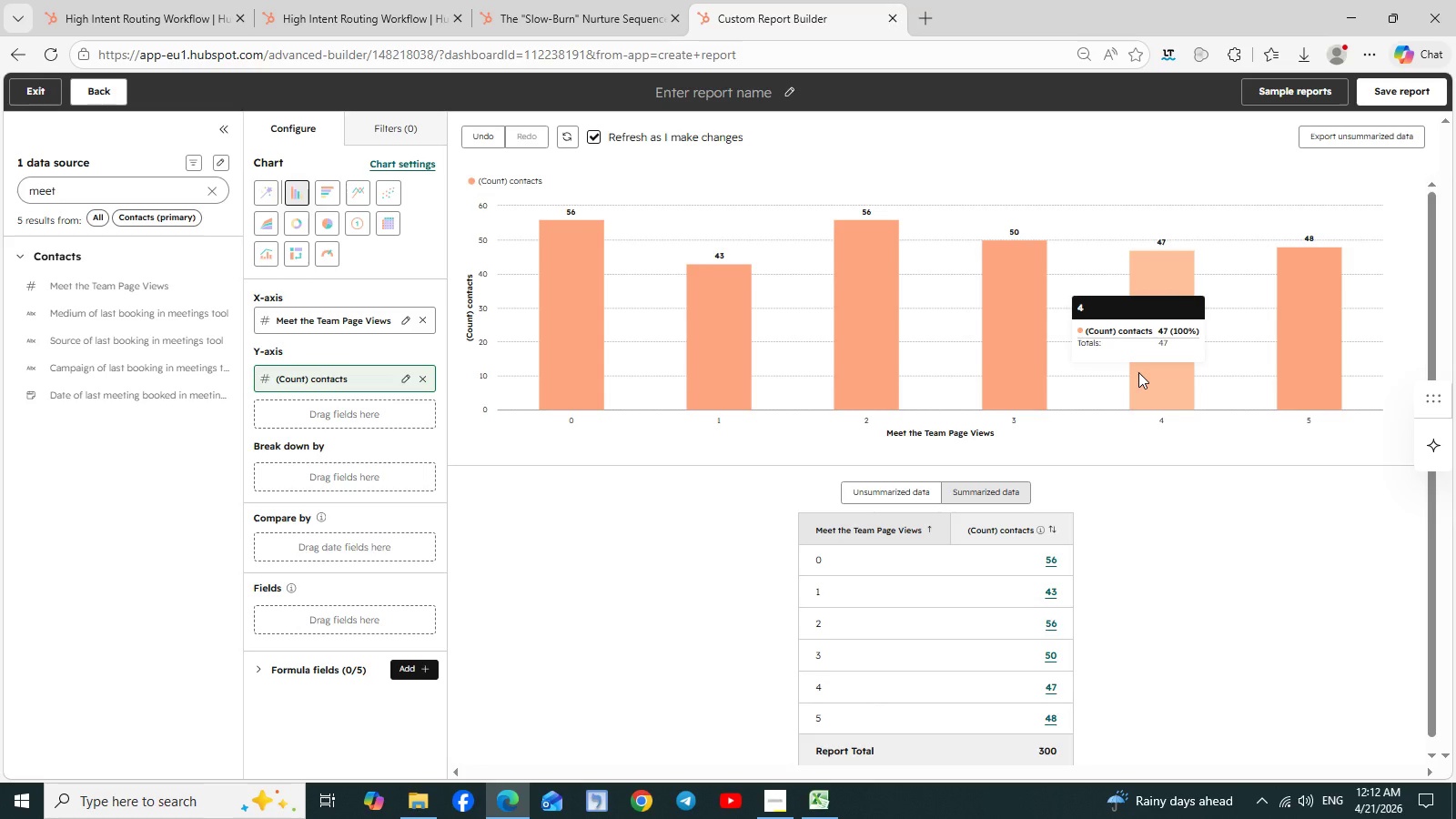 
wait(21.22)
 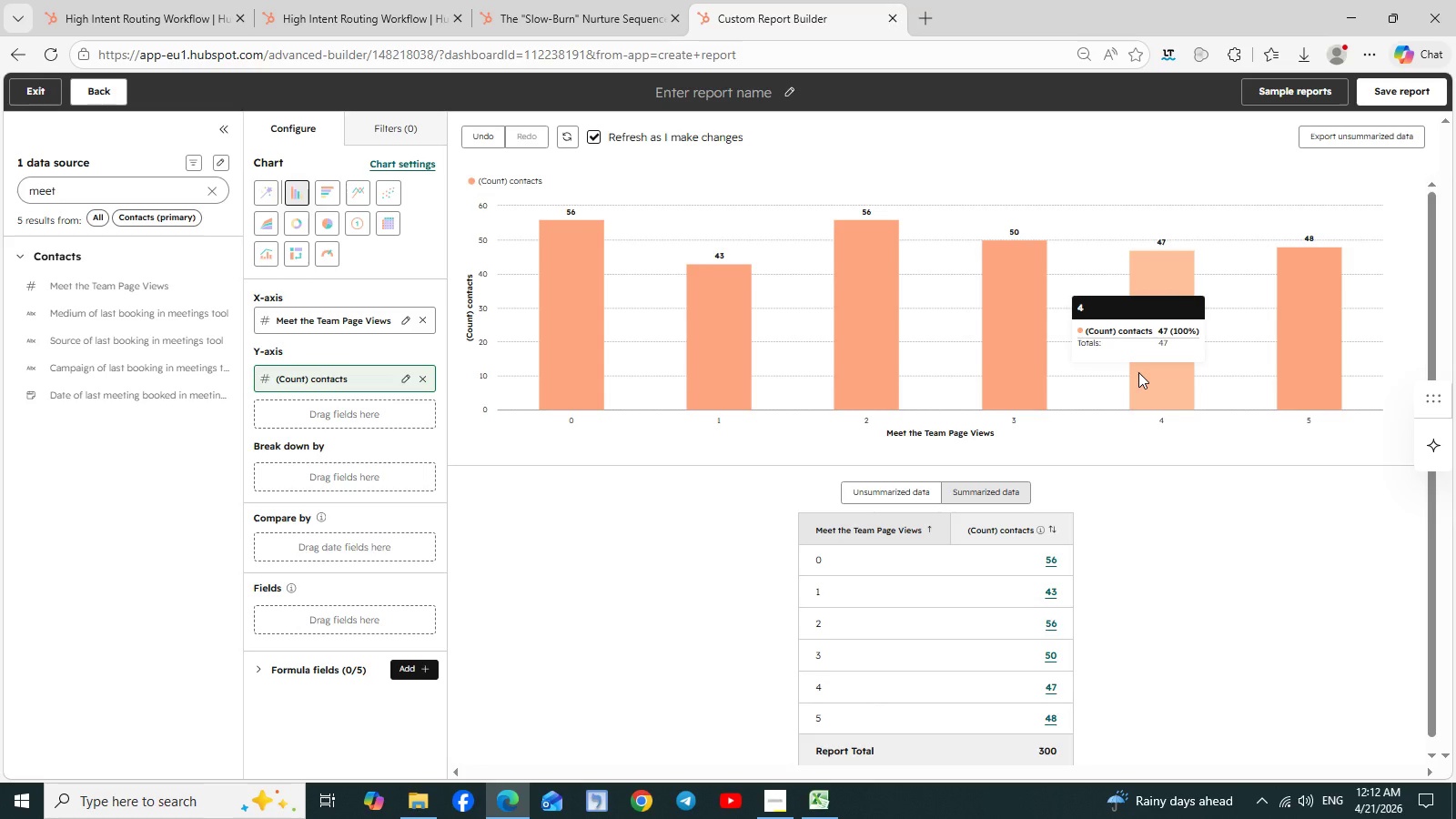 
scroll: coordinate [788, 458], scroll_direction: up, amount: 3.0
 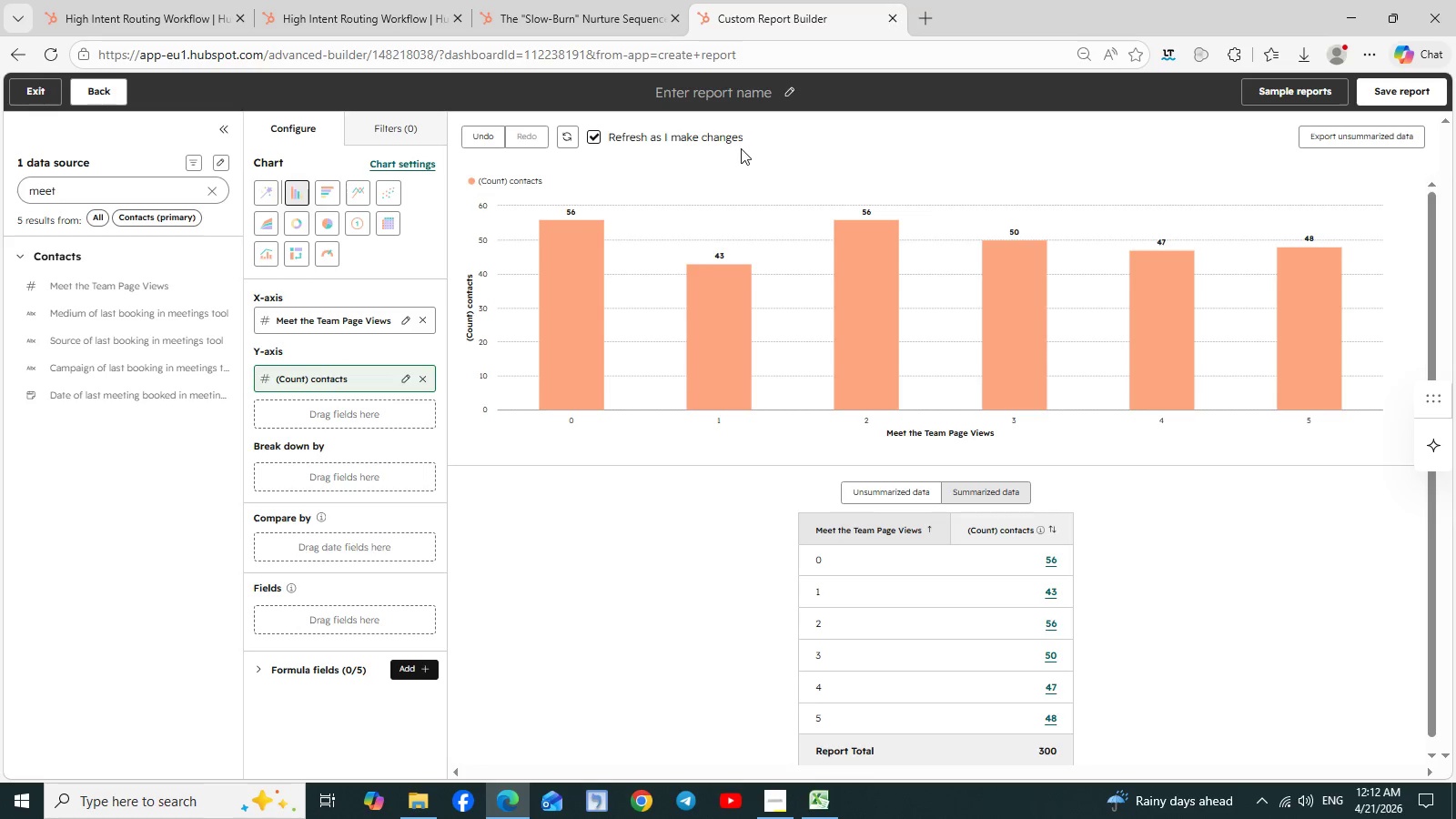 
left_click([787, 84])
 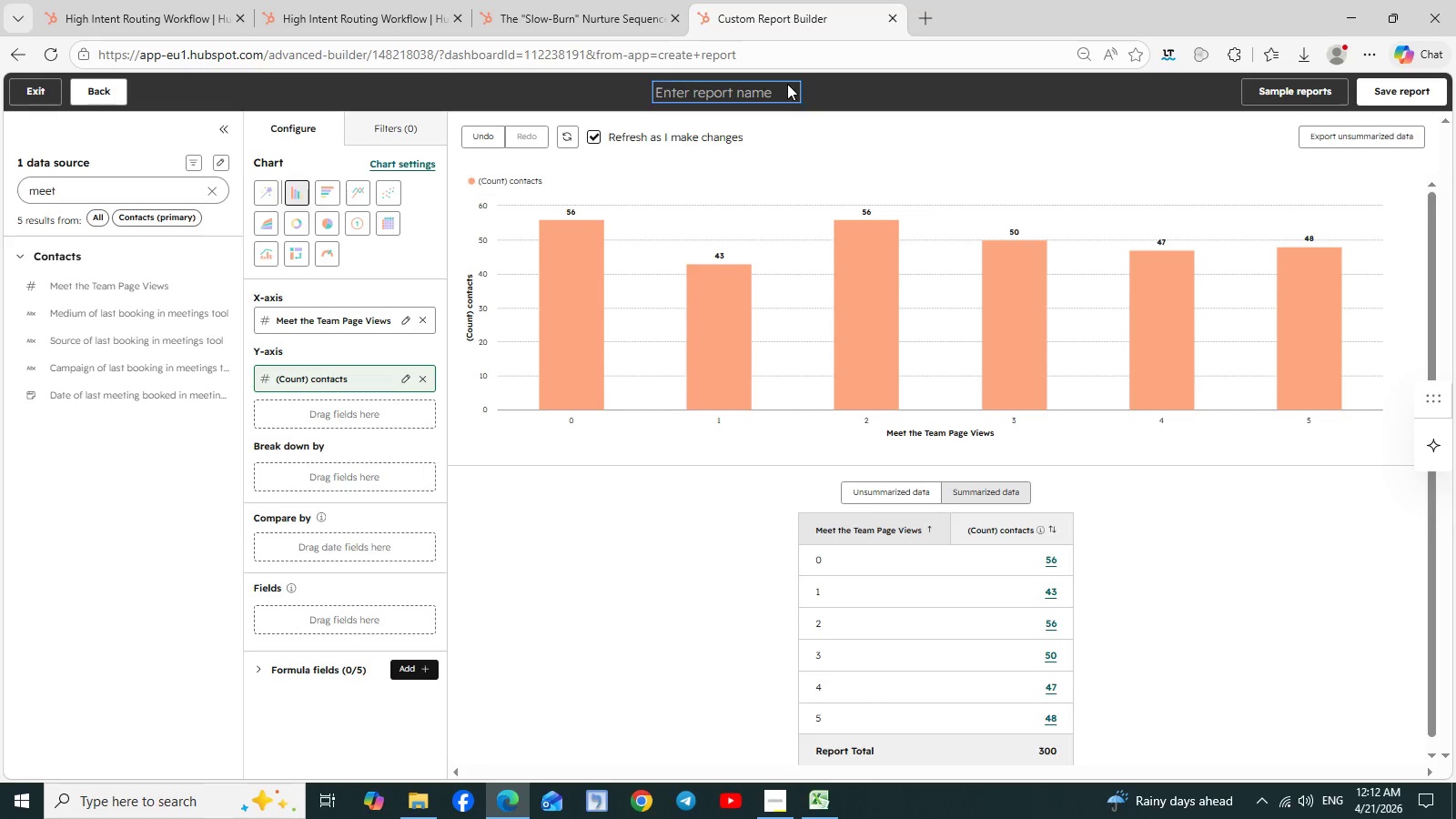 
wait(12.28)
 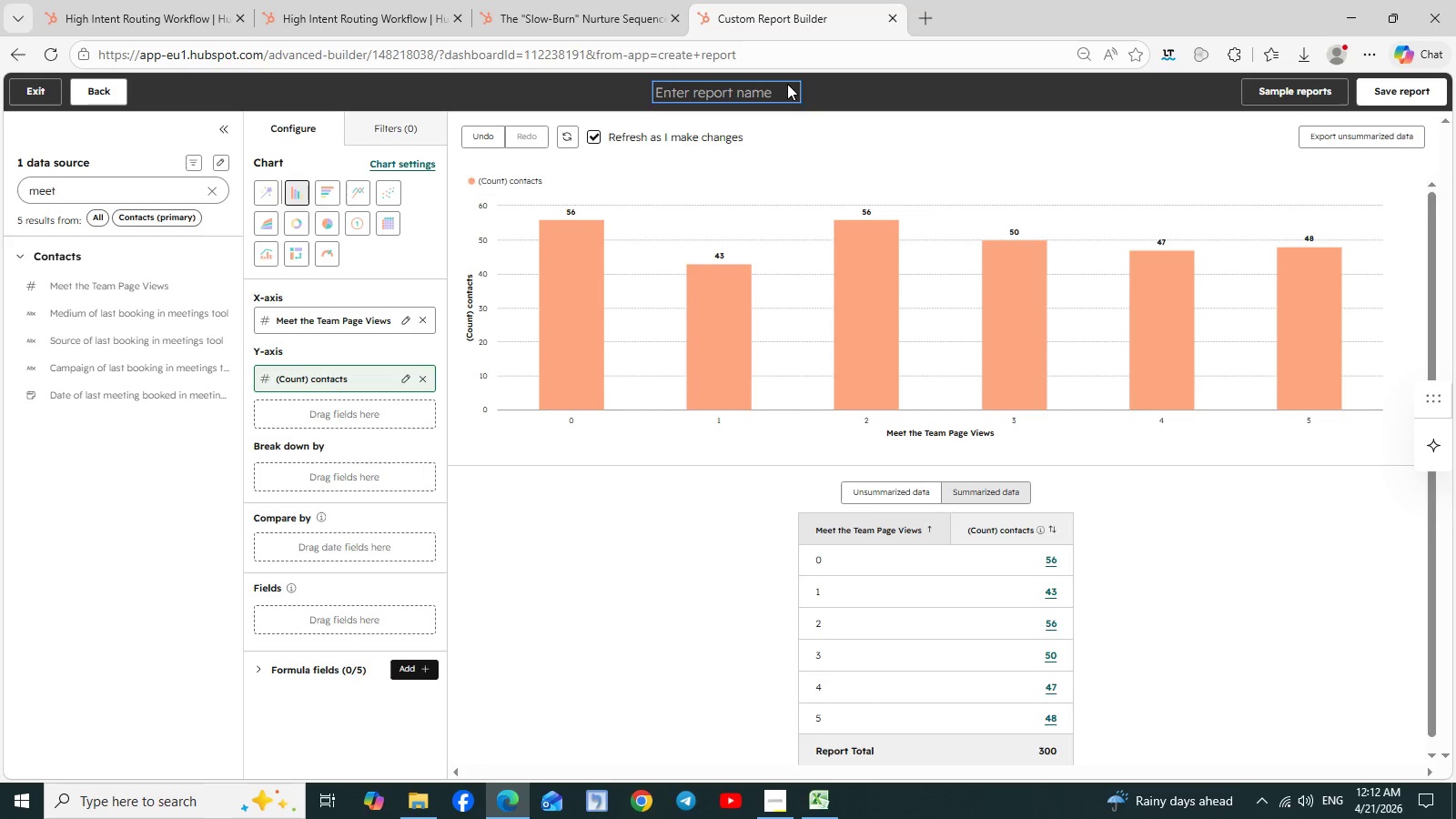 
type(Top Performing Content)
 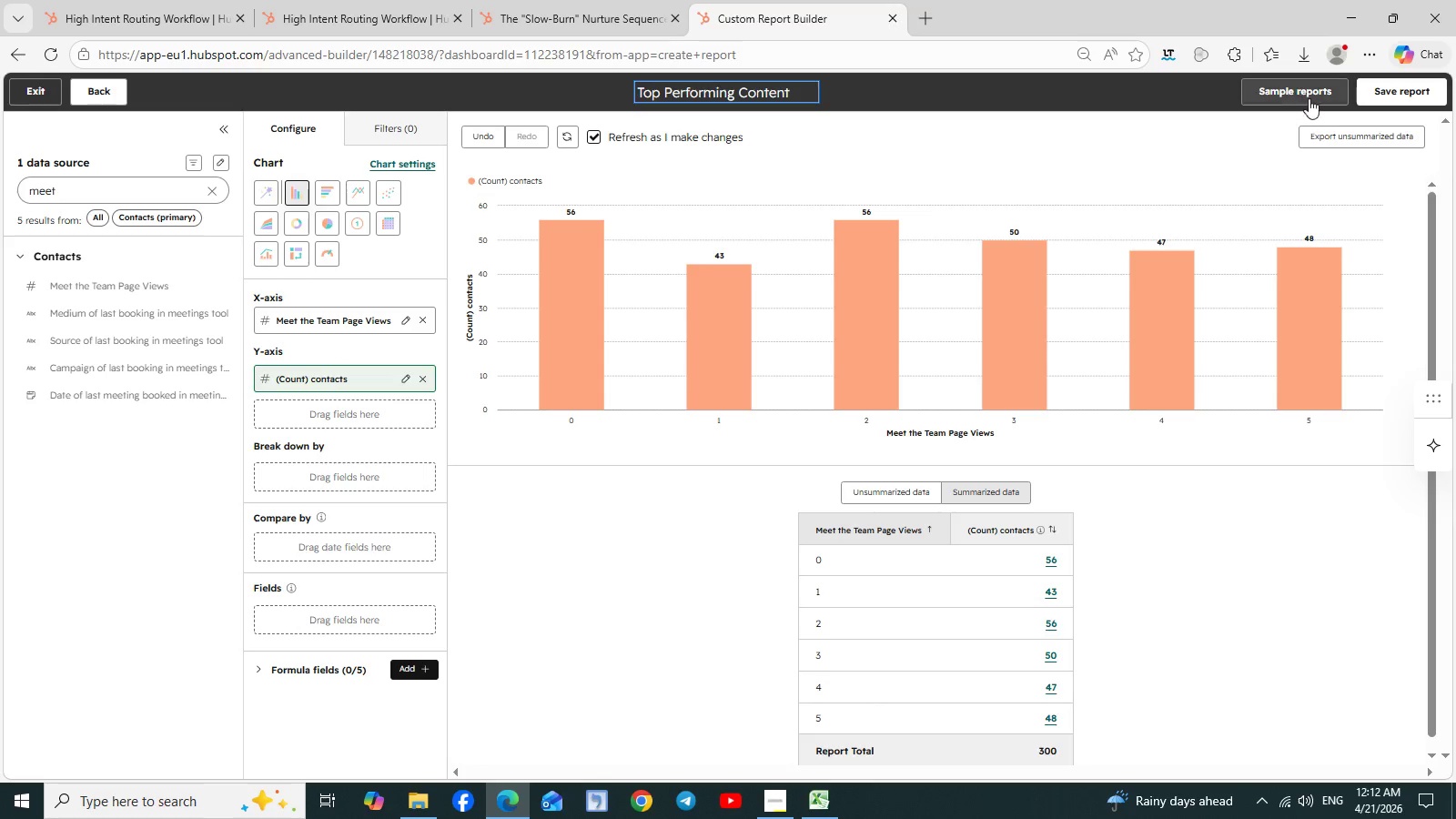 
left_click([1375, 99])
 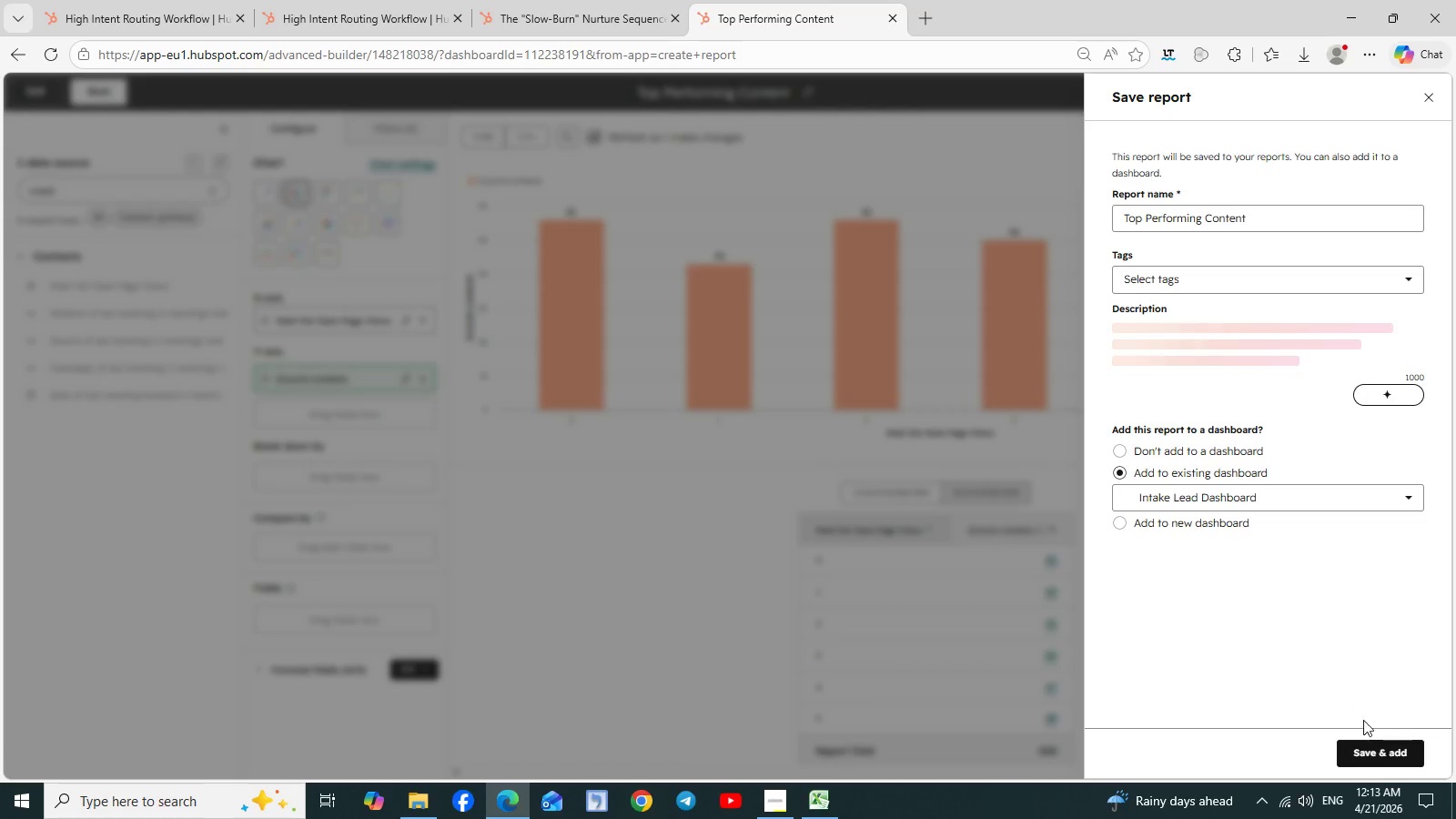 
left_click([1374, 757])
 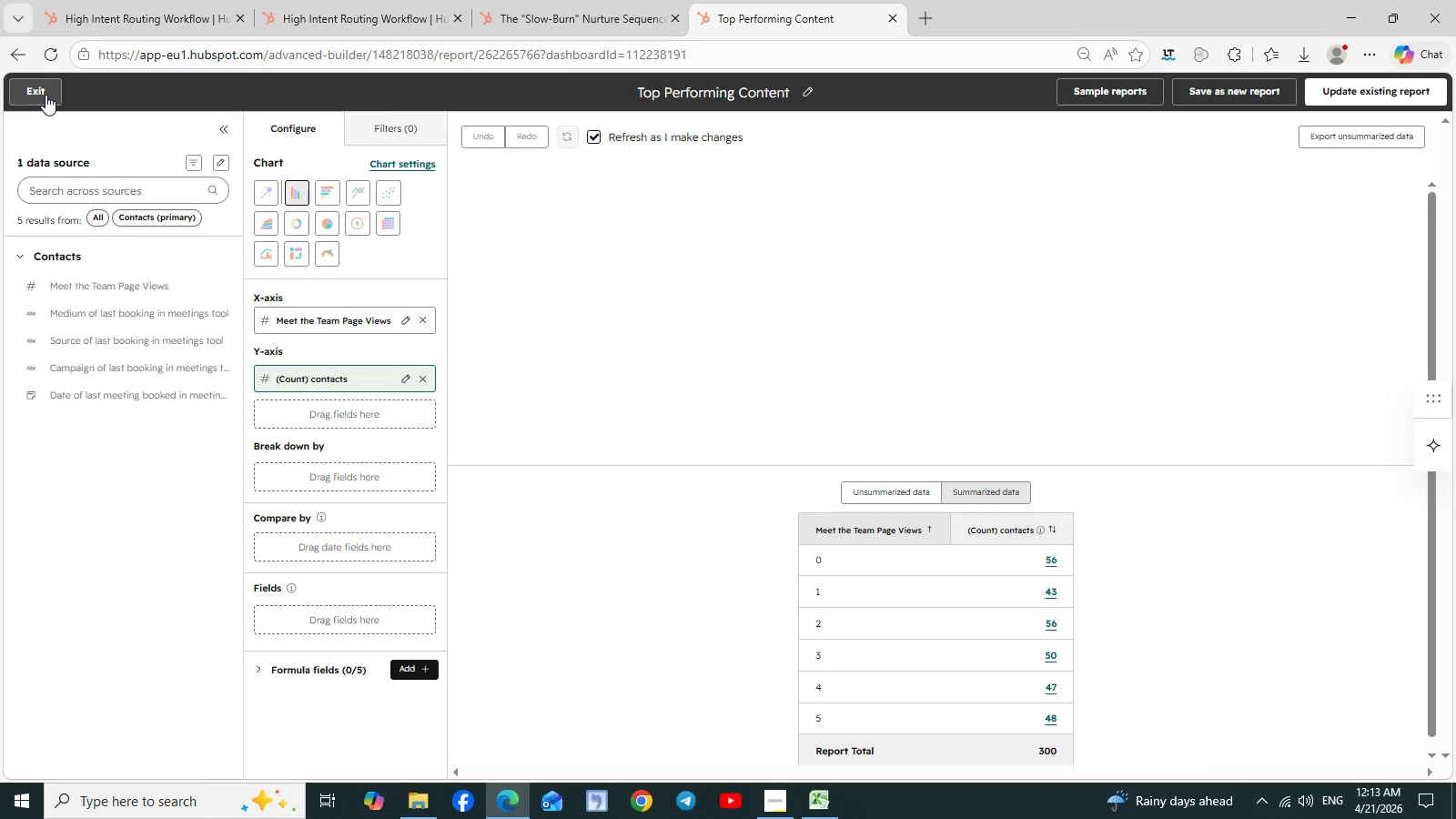 
wait(13.33)
 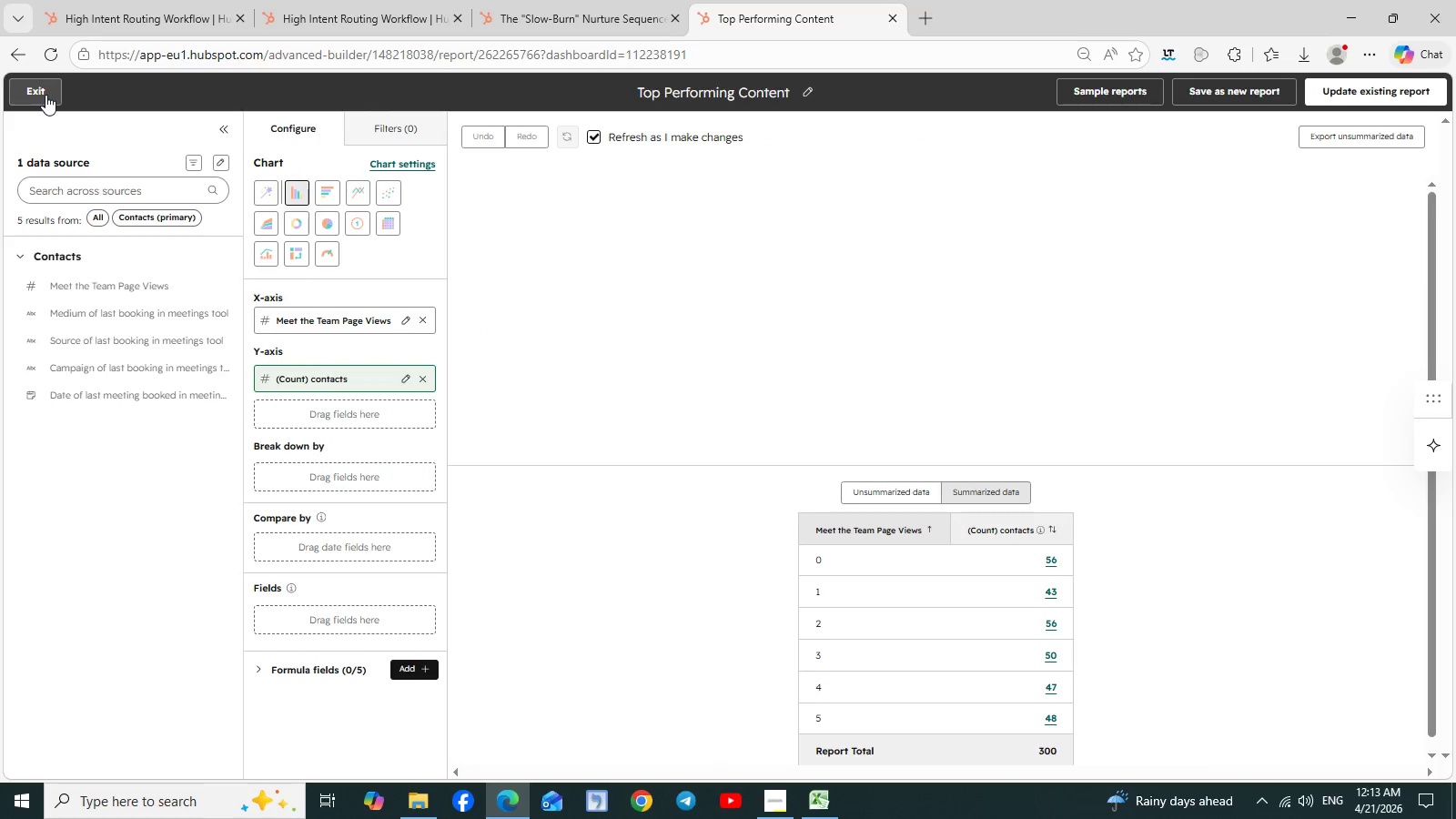 
left_click([1407, 76])
 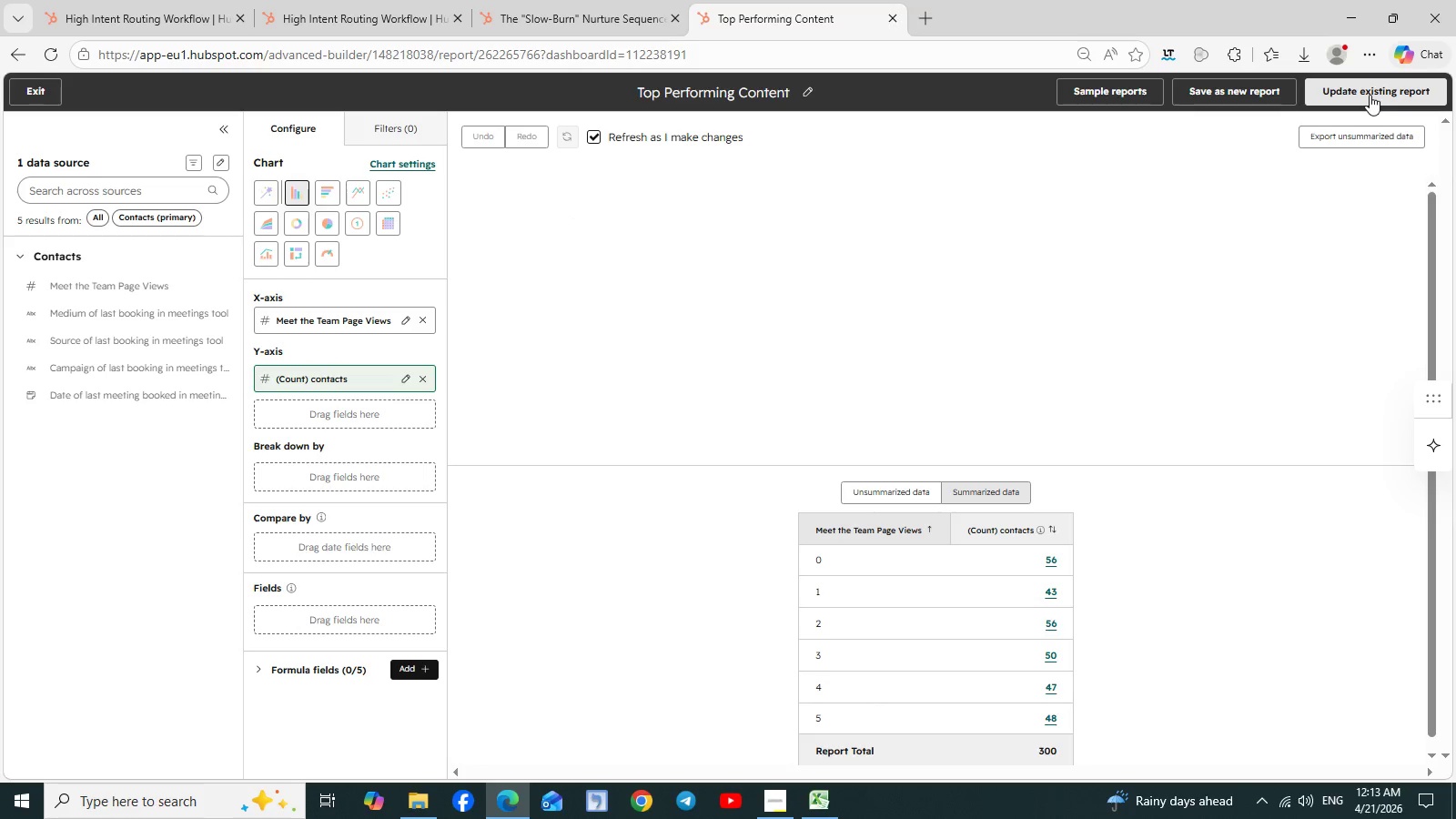 
left_click([1370, 95])
 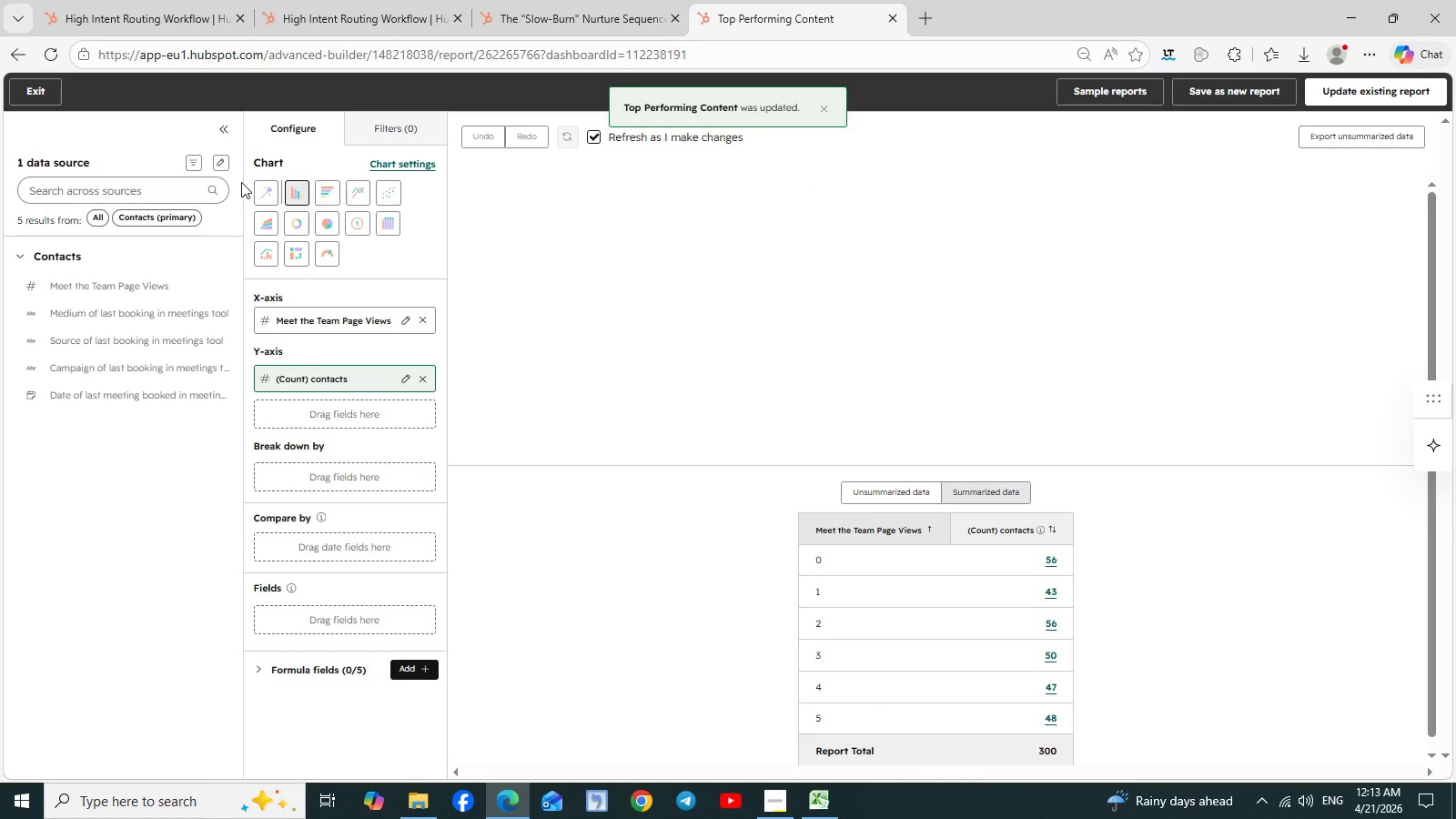 
left_click([29, 86])
 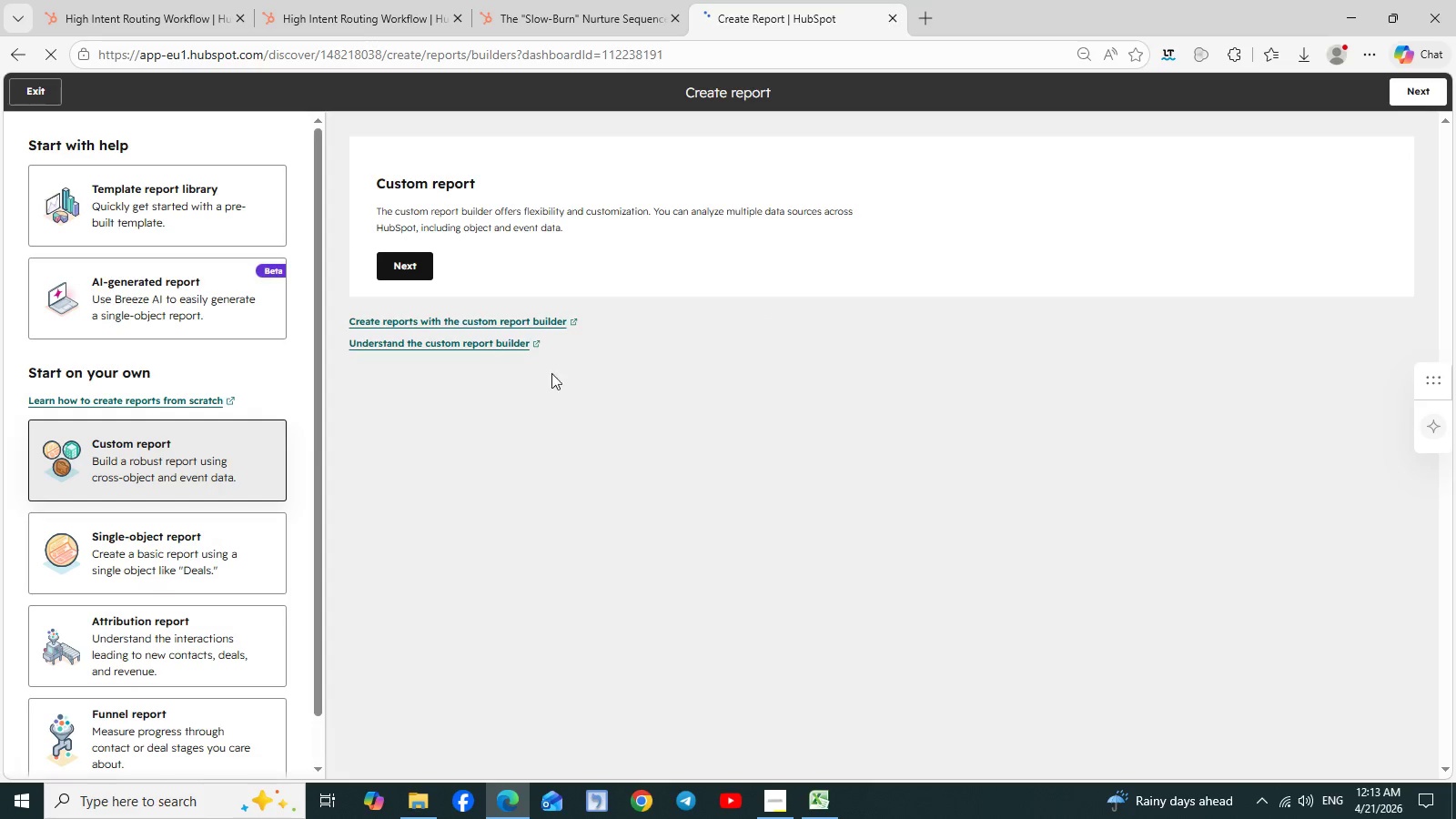 
left_click([406, 265])
 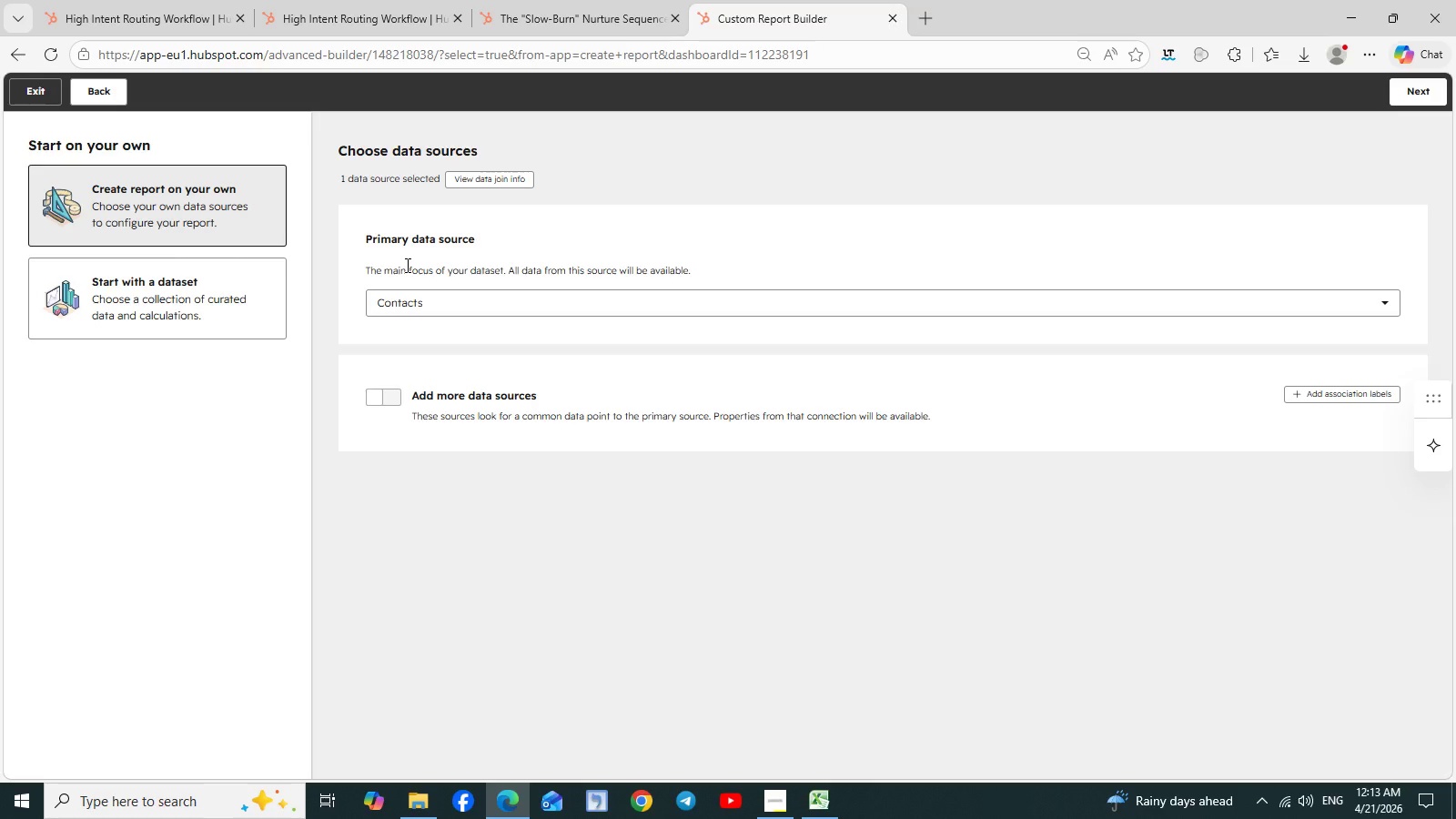 
wait(23.91)
 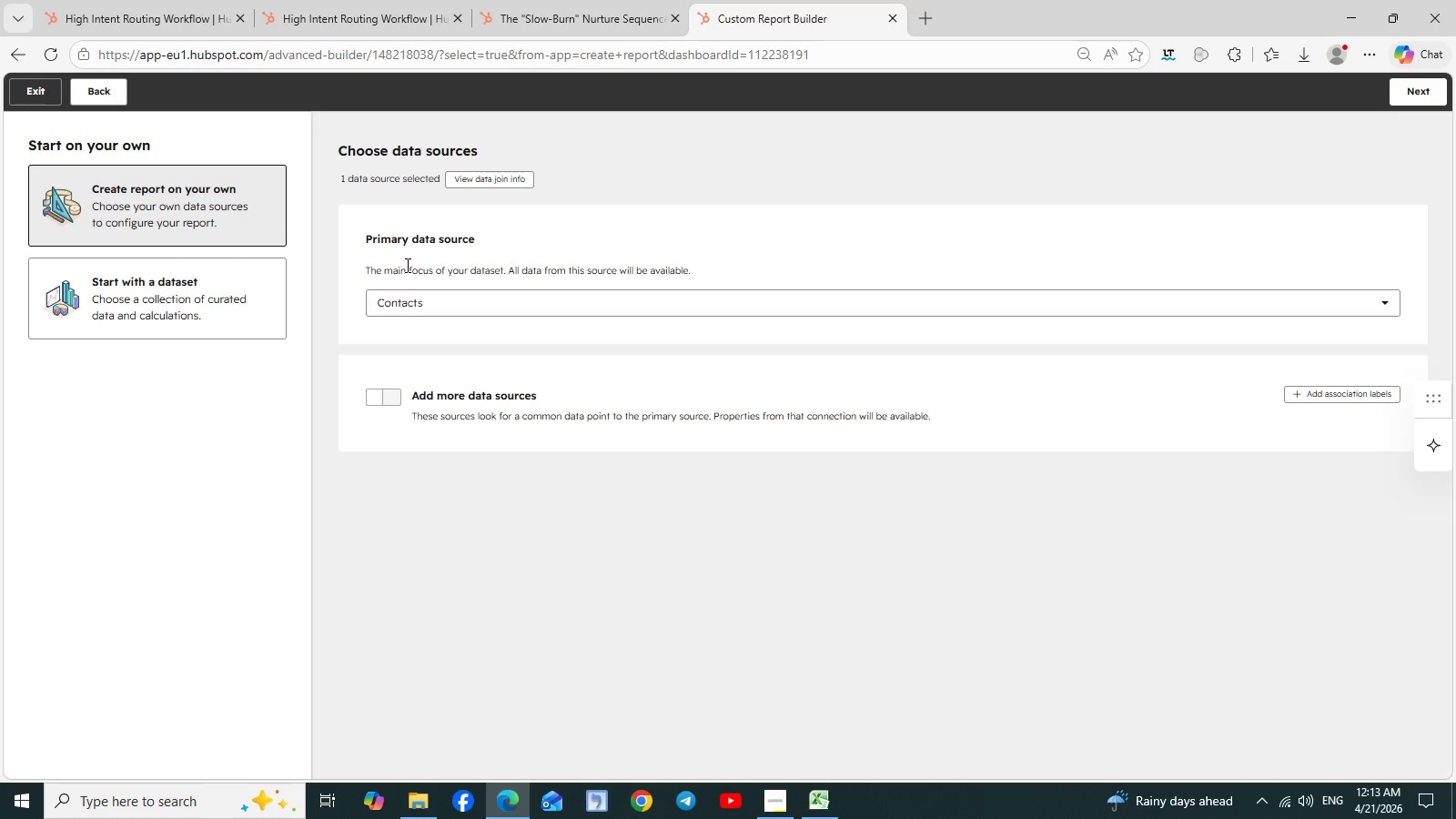 
left_click([1403, 90])
 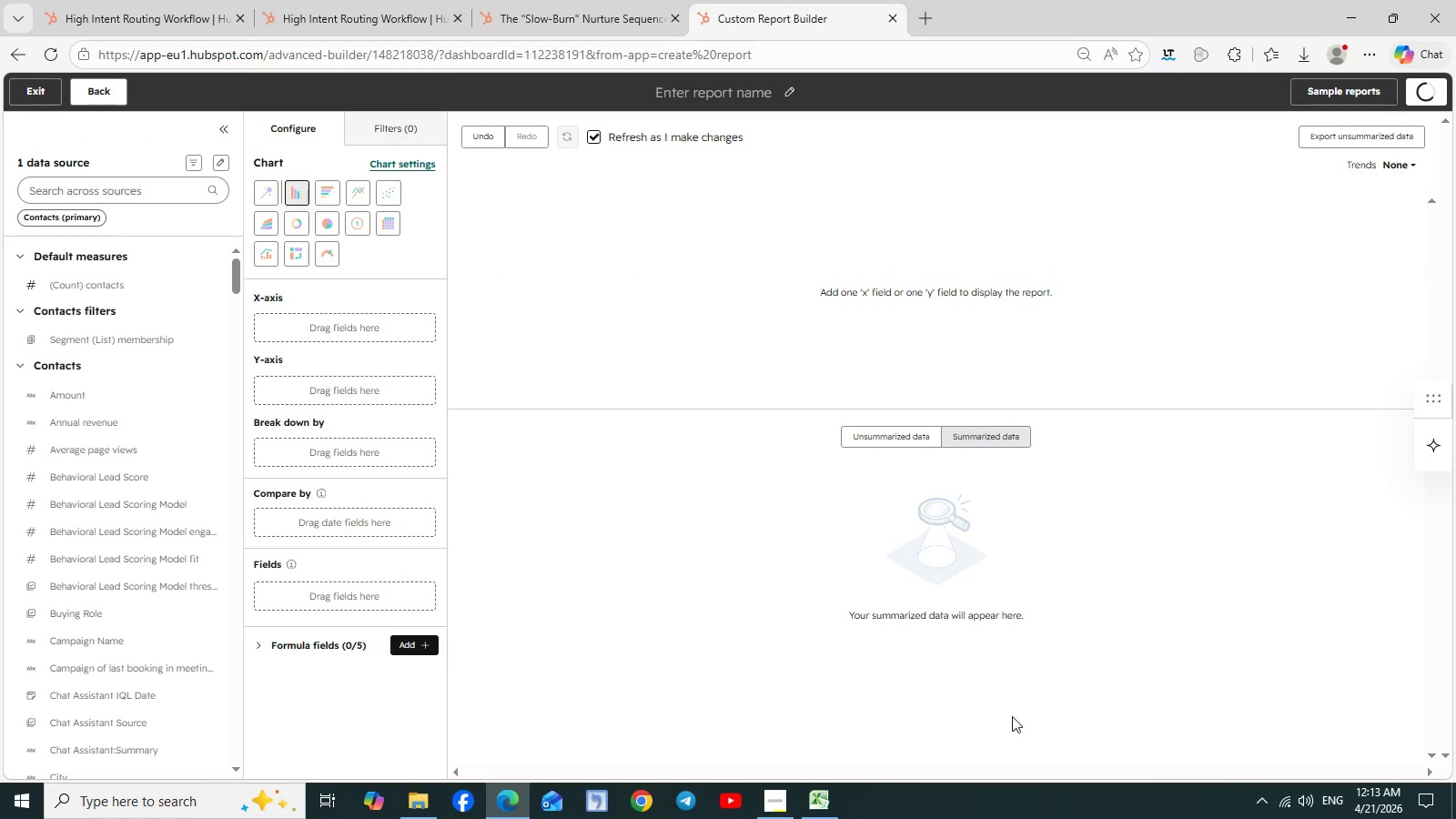 
left_click([818, 801])
 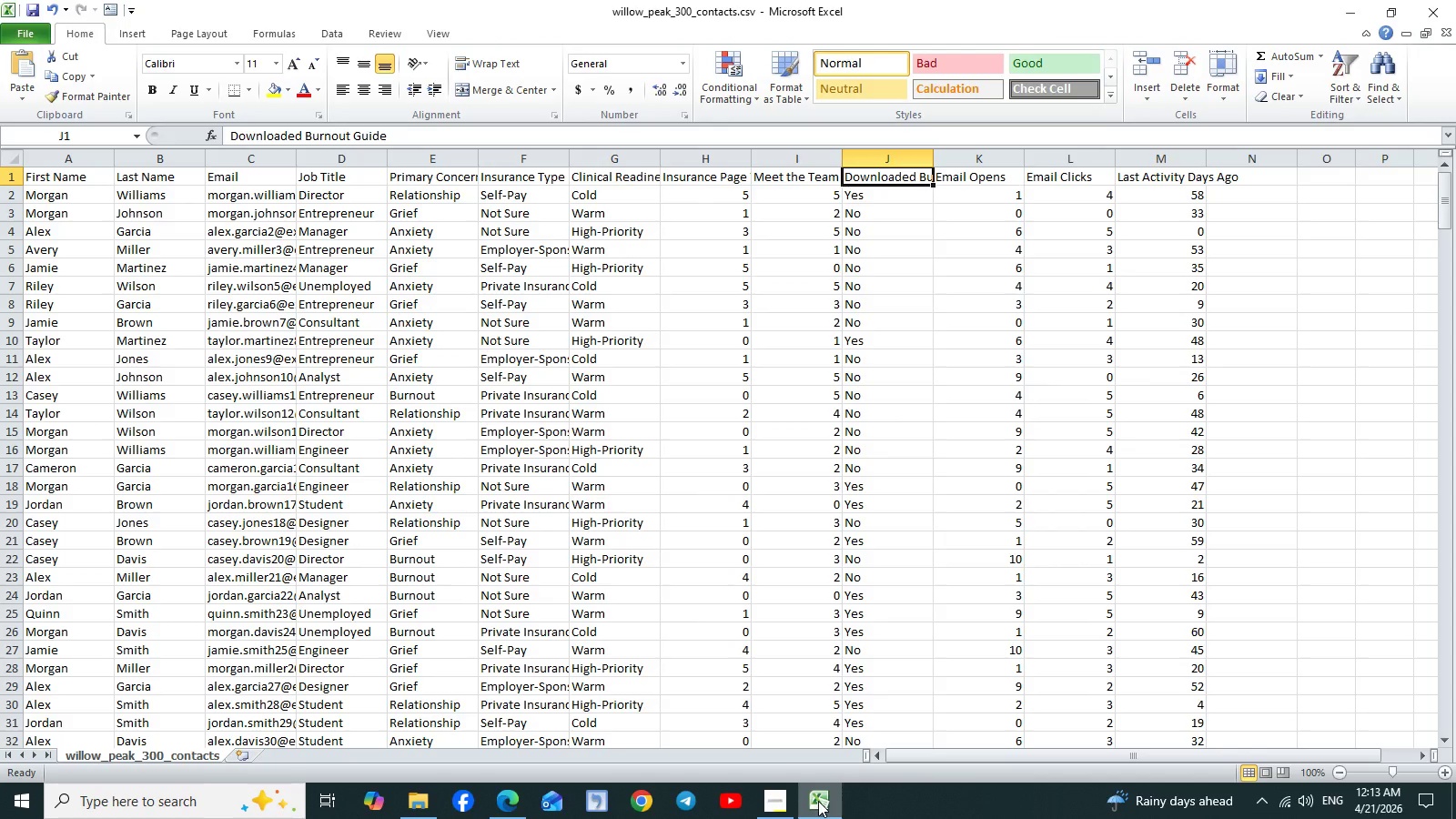 
wait(9.64)
 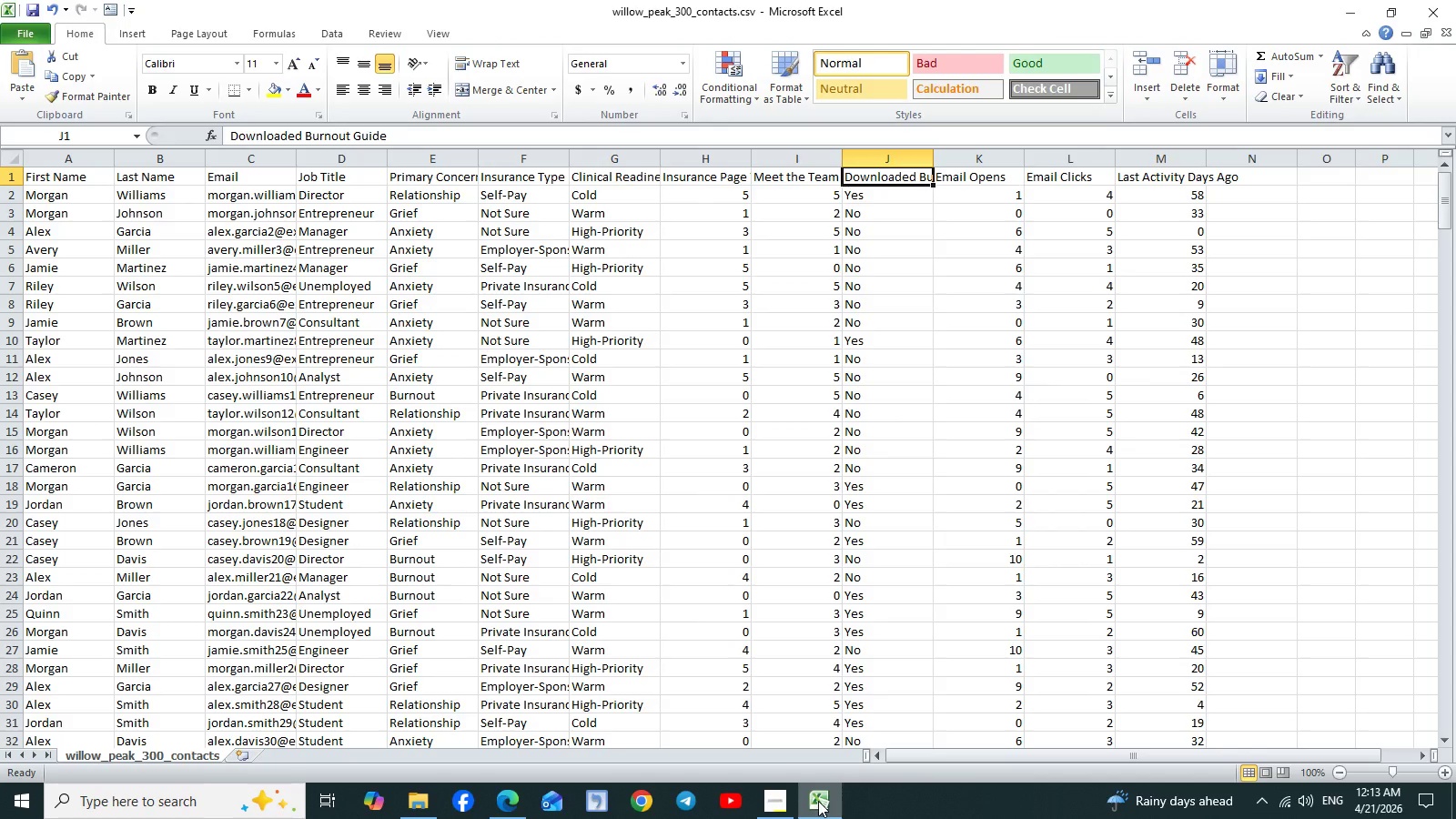 
left_click([504, 801])
 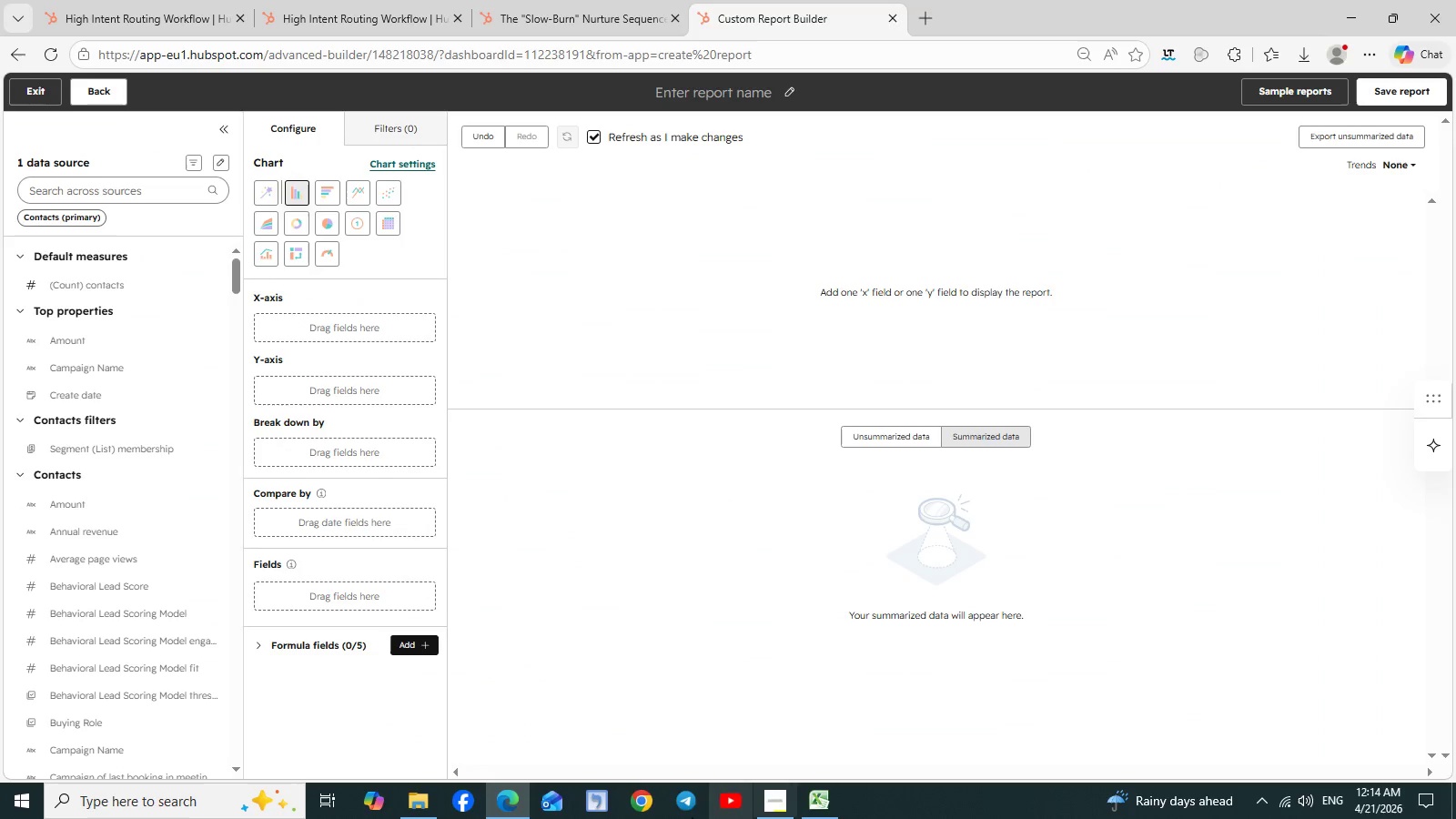 
left_click([780, 808])